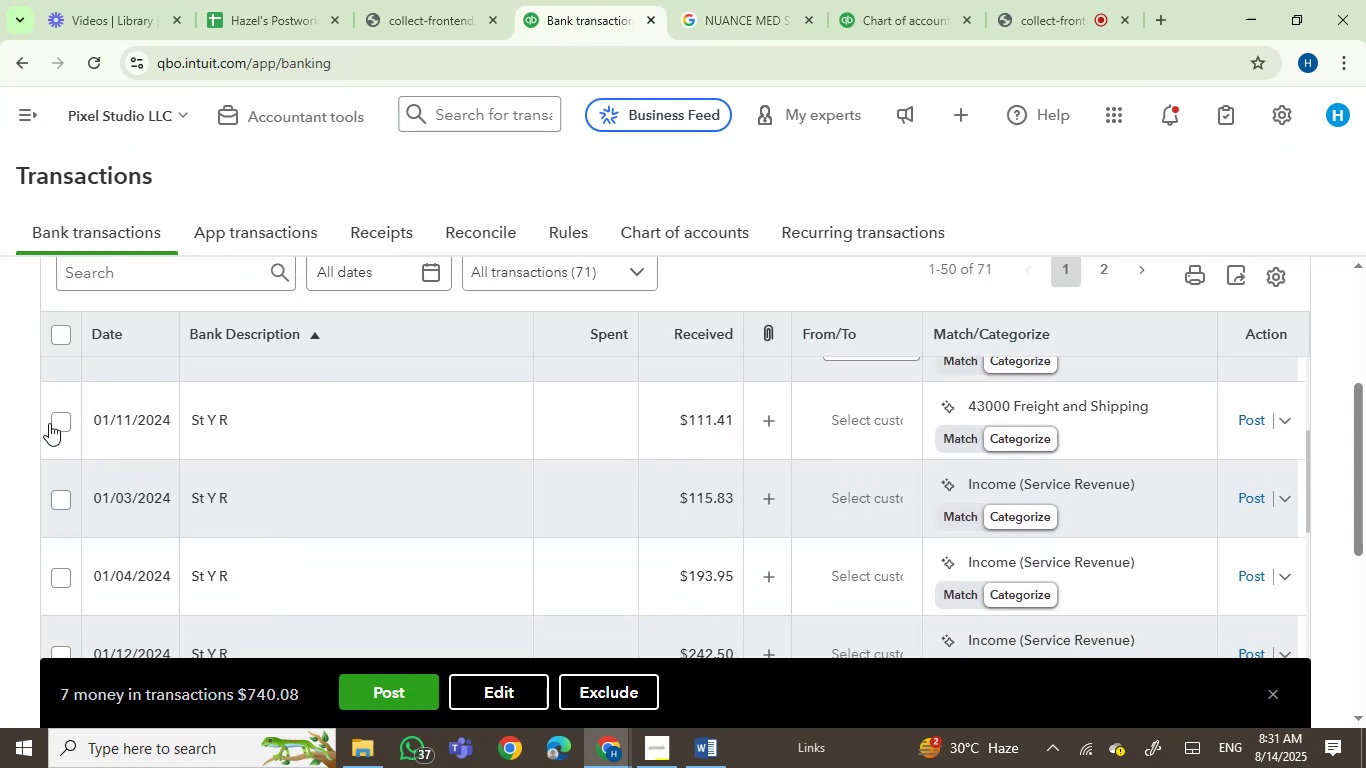 
left_click([56, 420])
 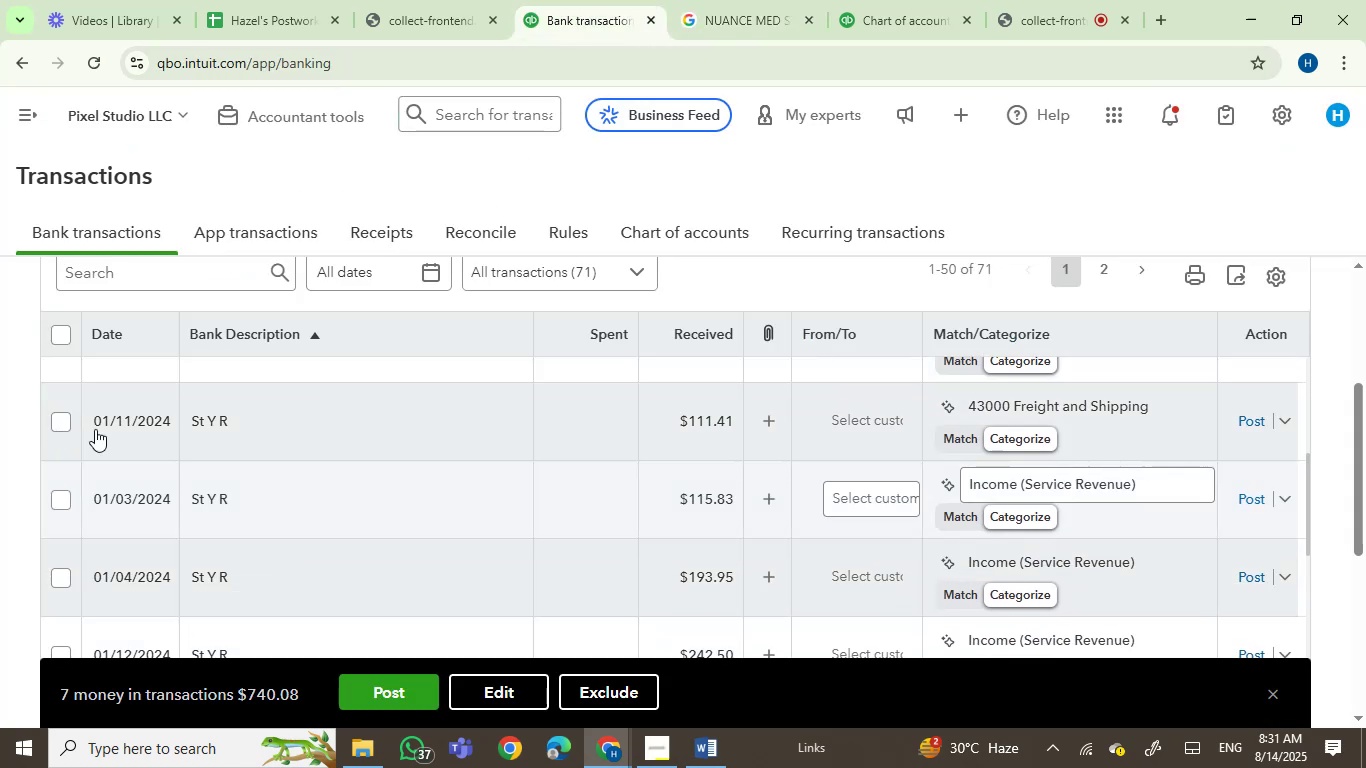 
mouse_move([189, 435])
 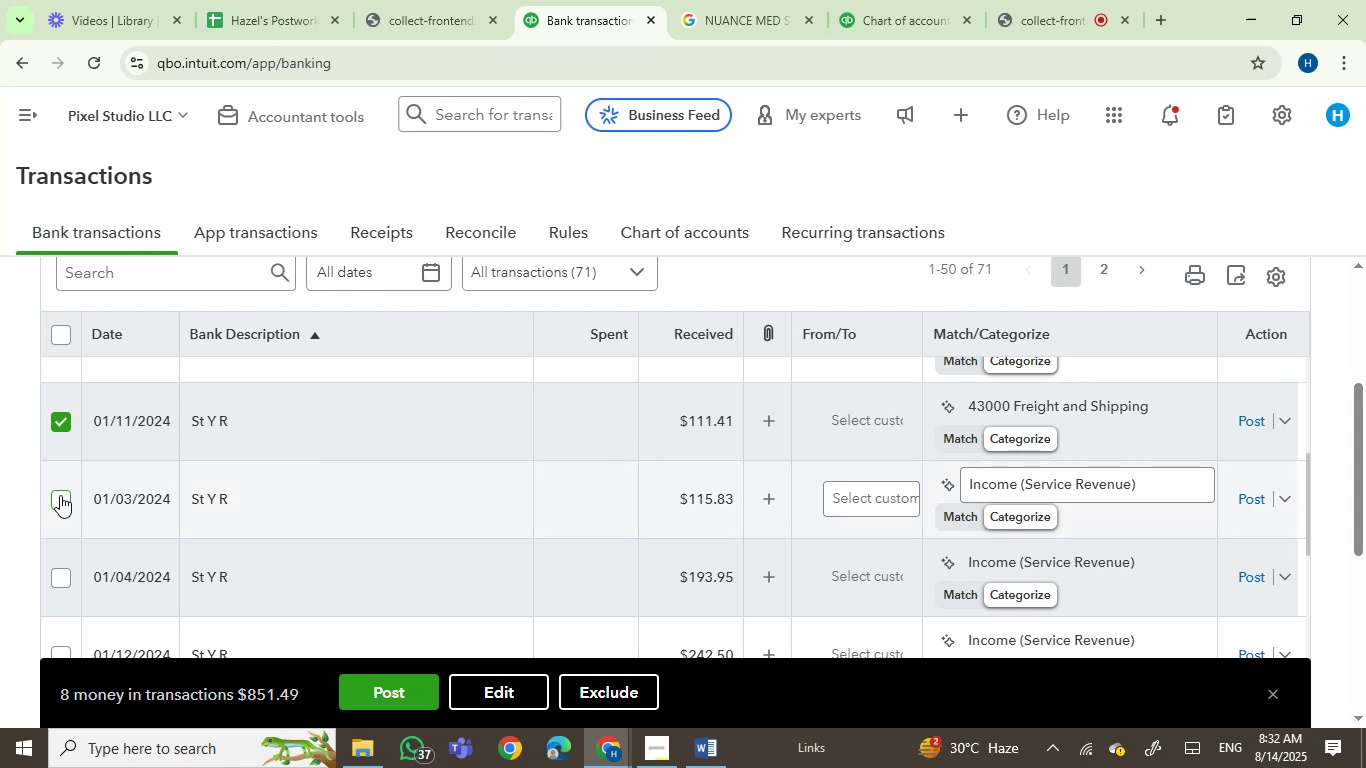 
scroll: coordinate [343, 543], scroll_direction: down, amount: 2.0
 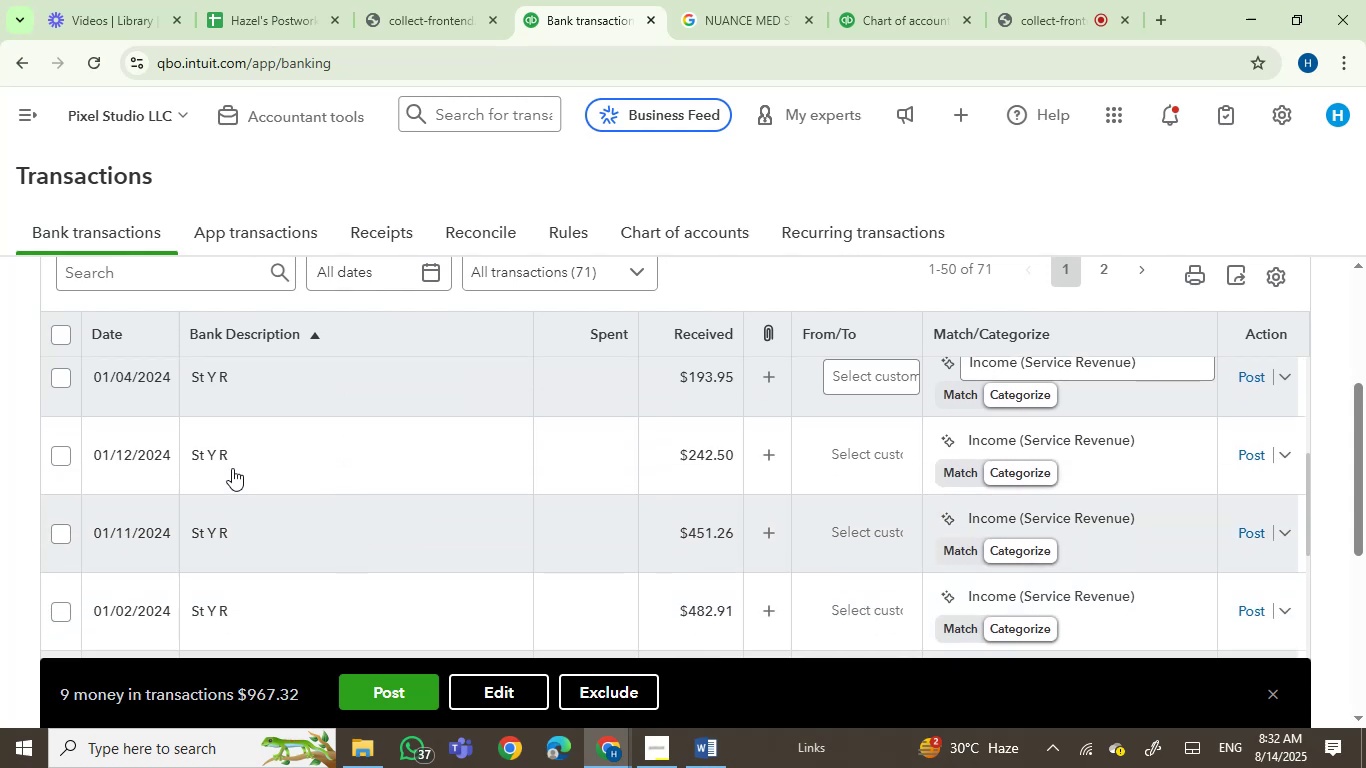 
mouse_move([184, 384])
 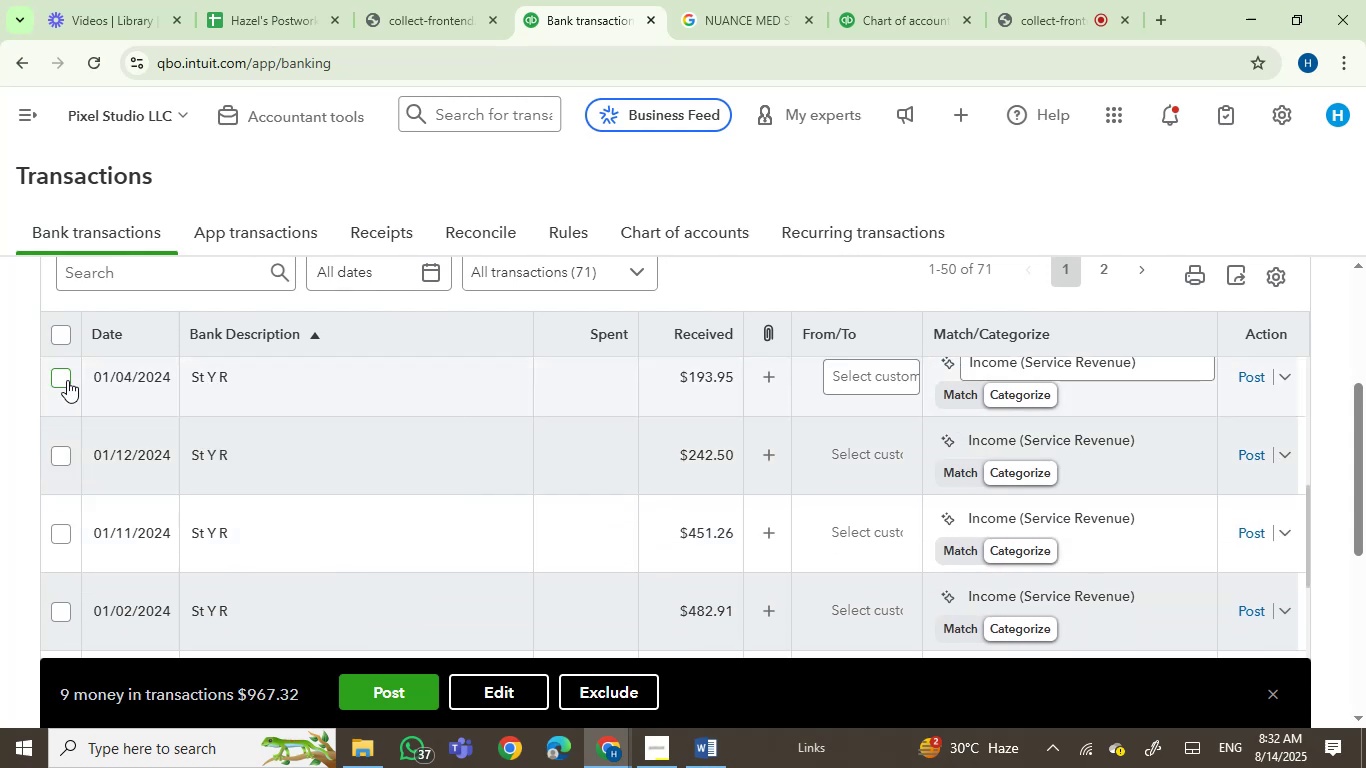 
left_click([60, 378])
 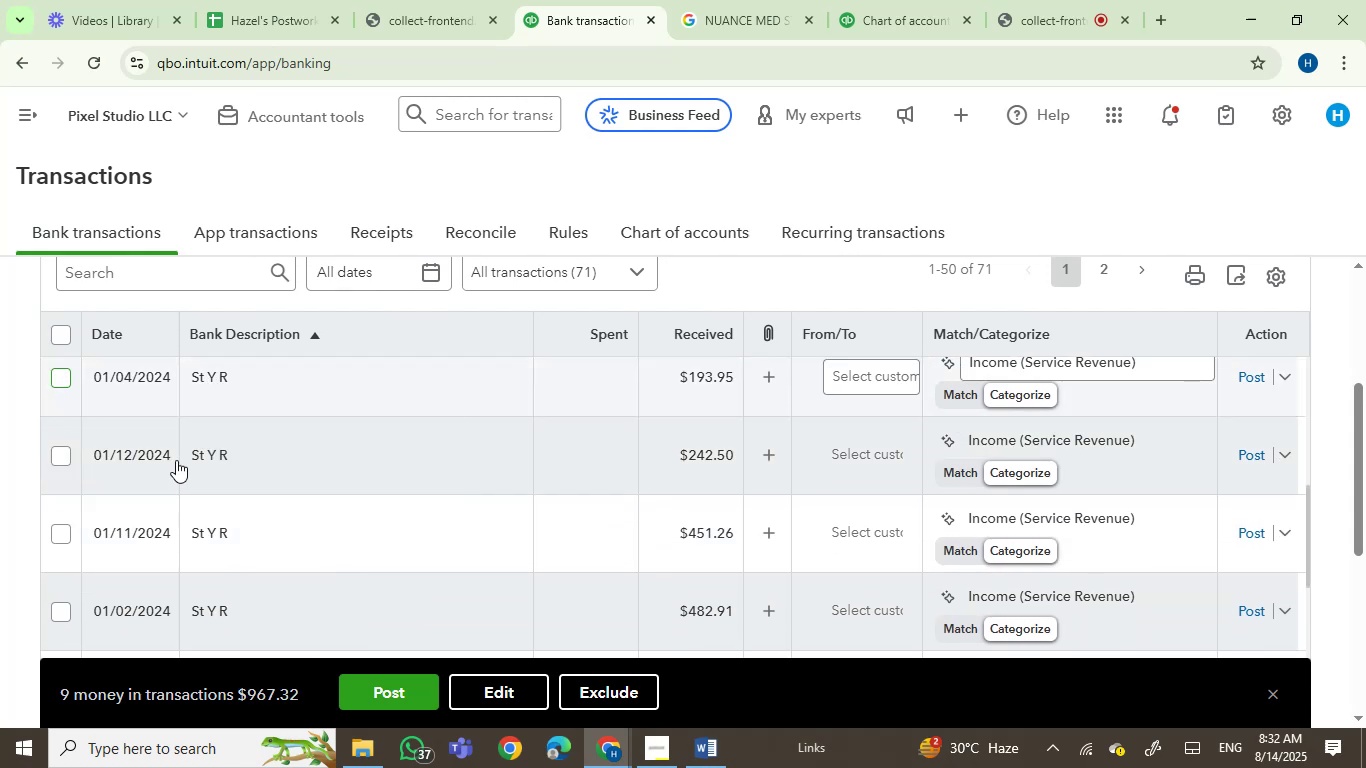 
mouse_move([185, 453])
 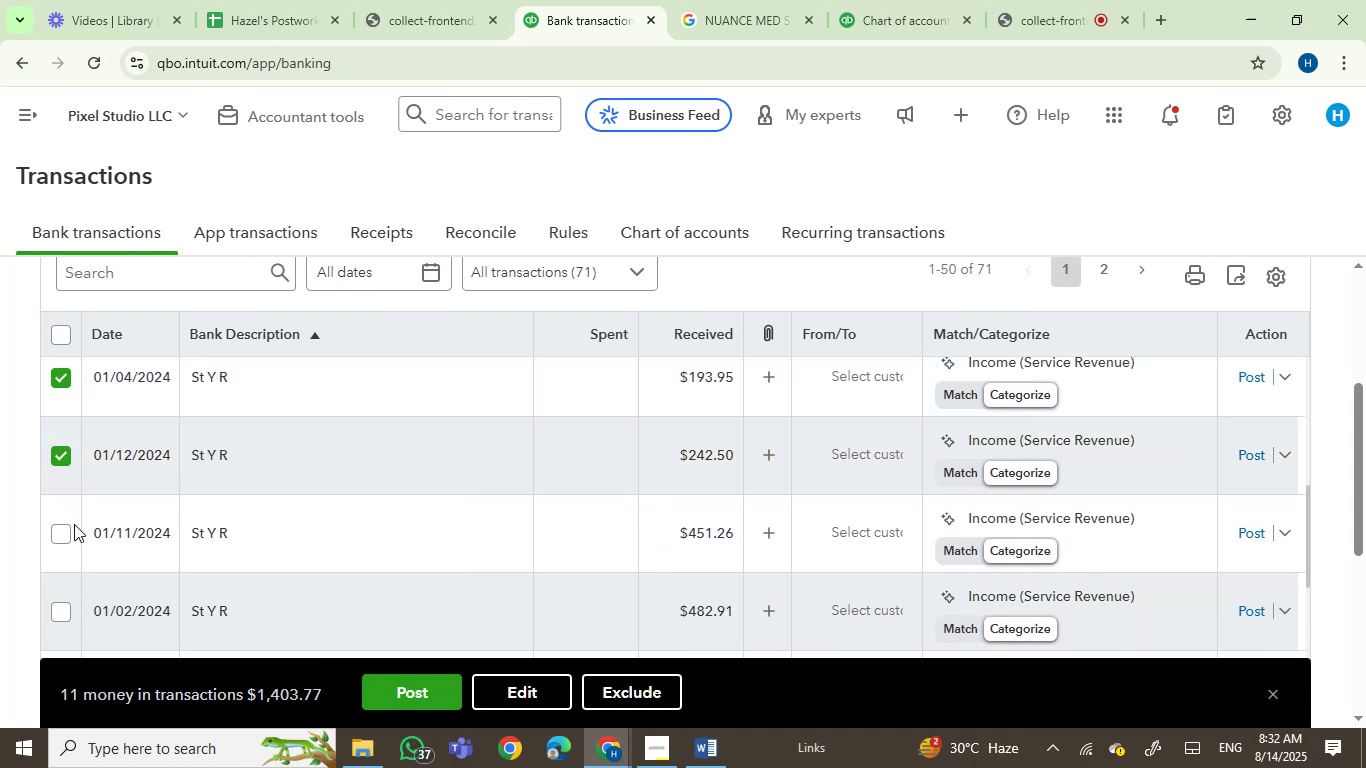 
scroll: coordinate [432, 547], scroll_direction: down, amount: 2.0
 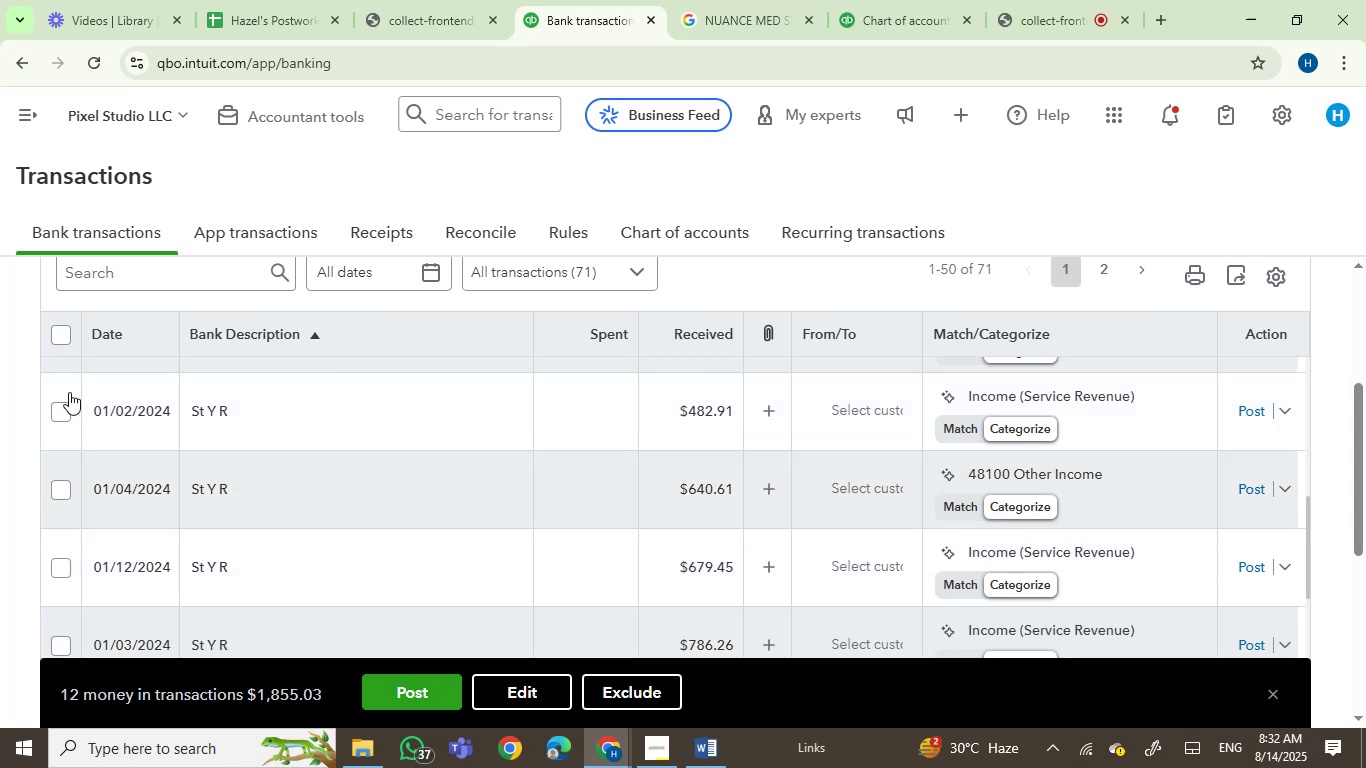 
left_click([62, 414])
 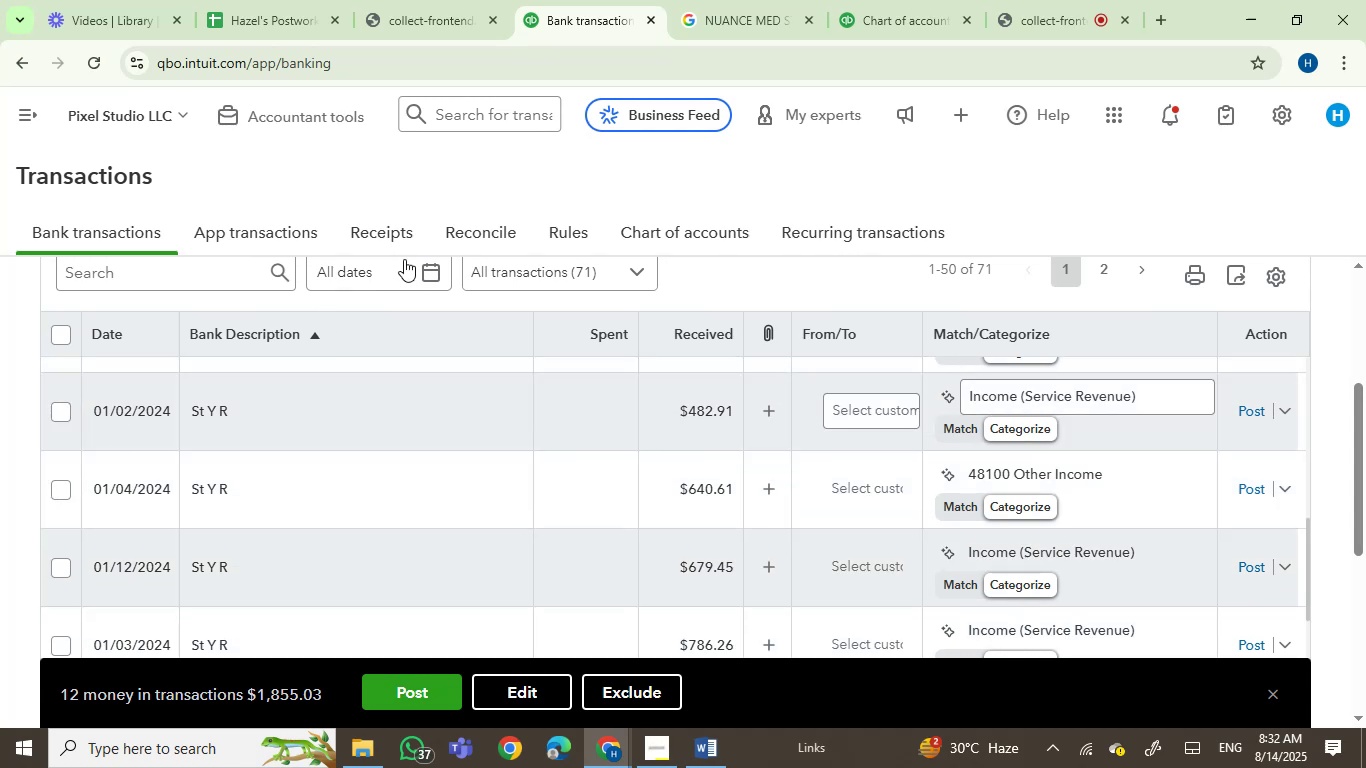 
scroll: coordinate [412, 264], scroll_direction: down, amount: 1.0
 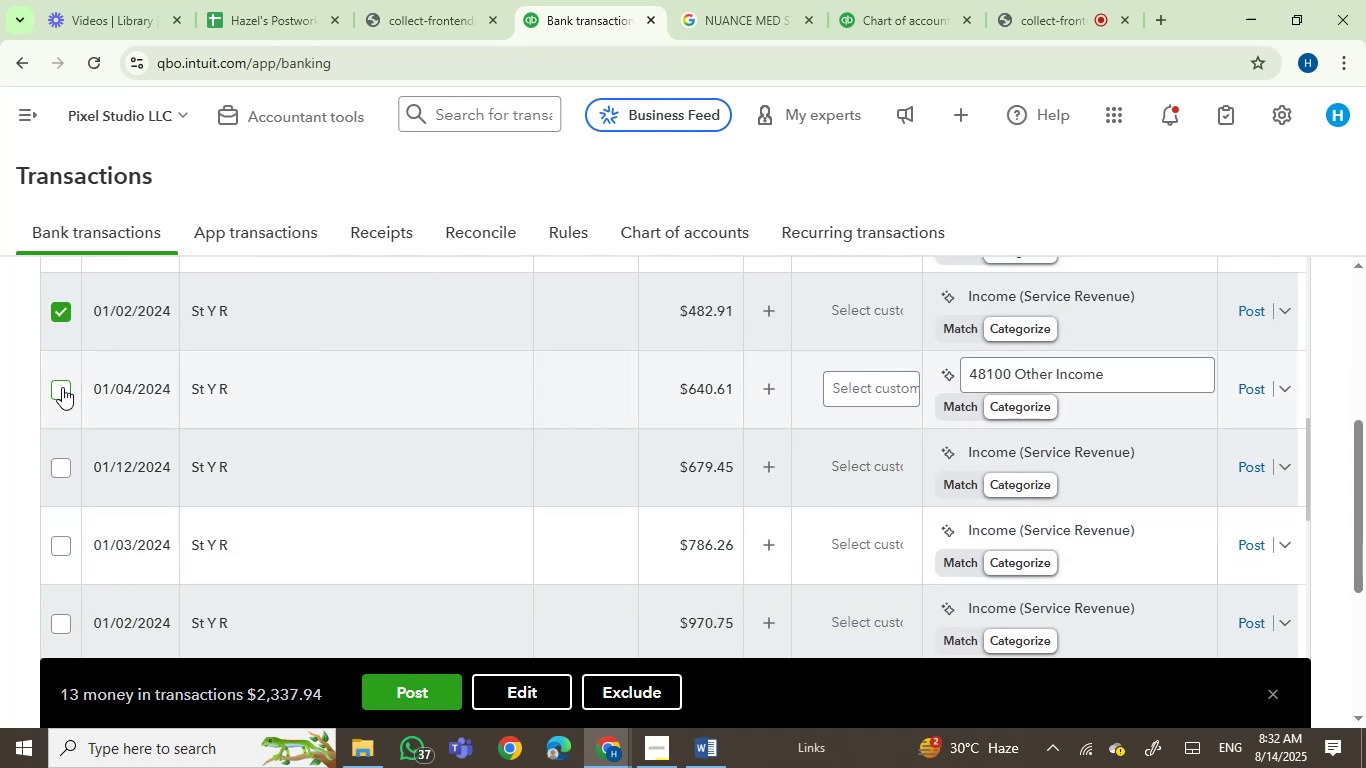 
mouse_move([193, 396])
 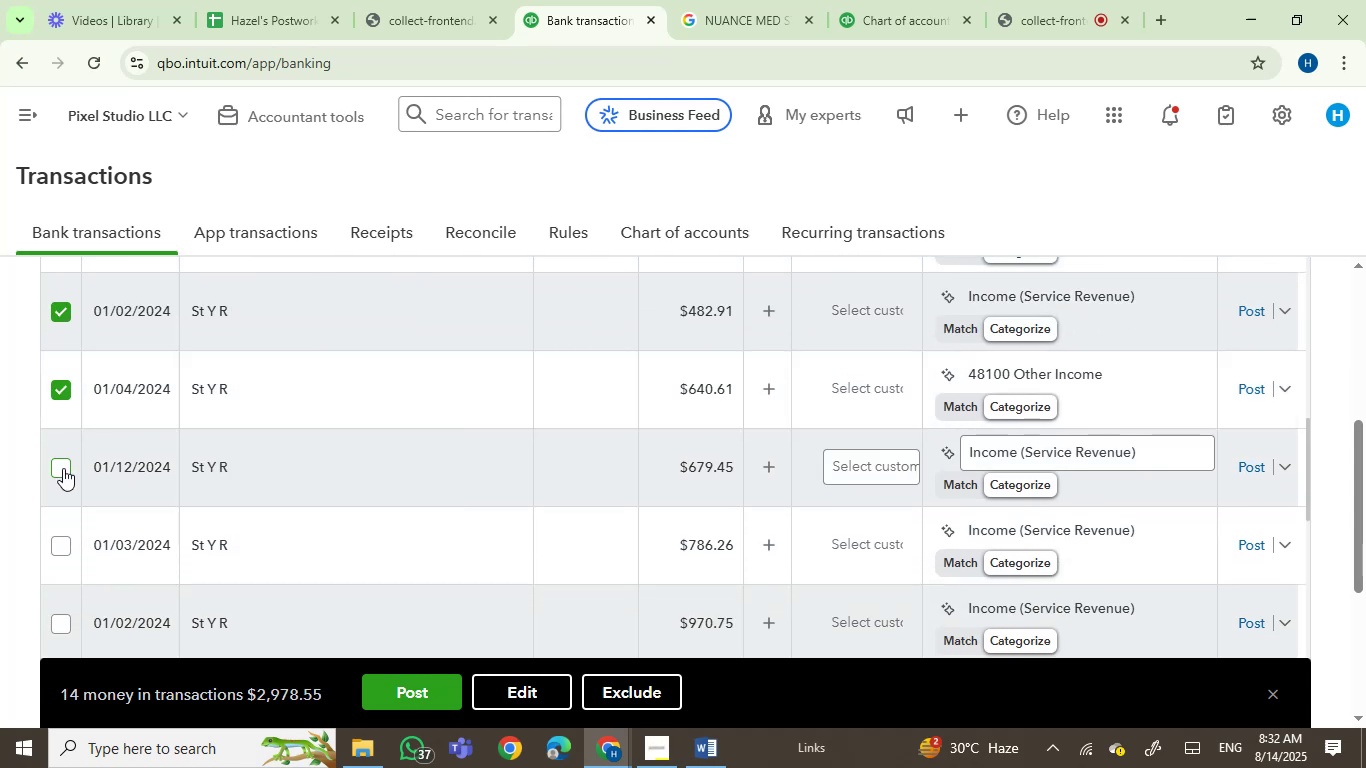 
left_click([62, 469])
 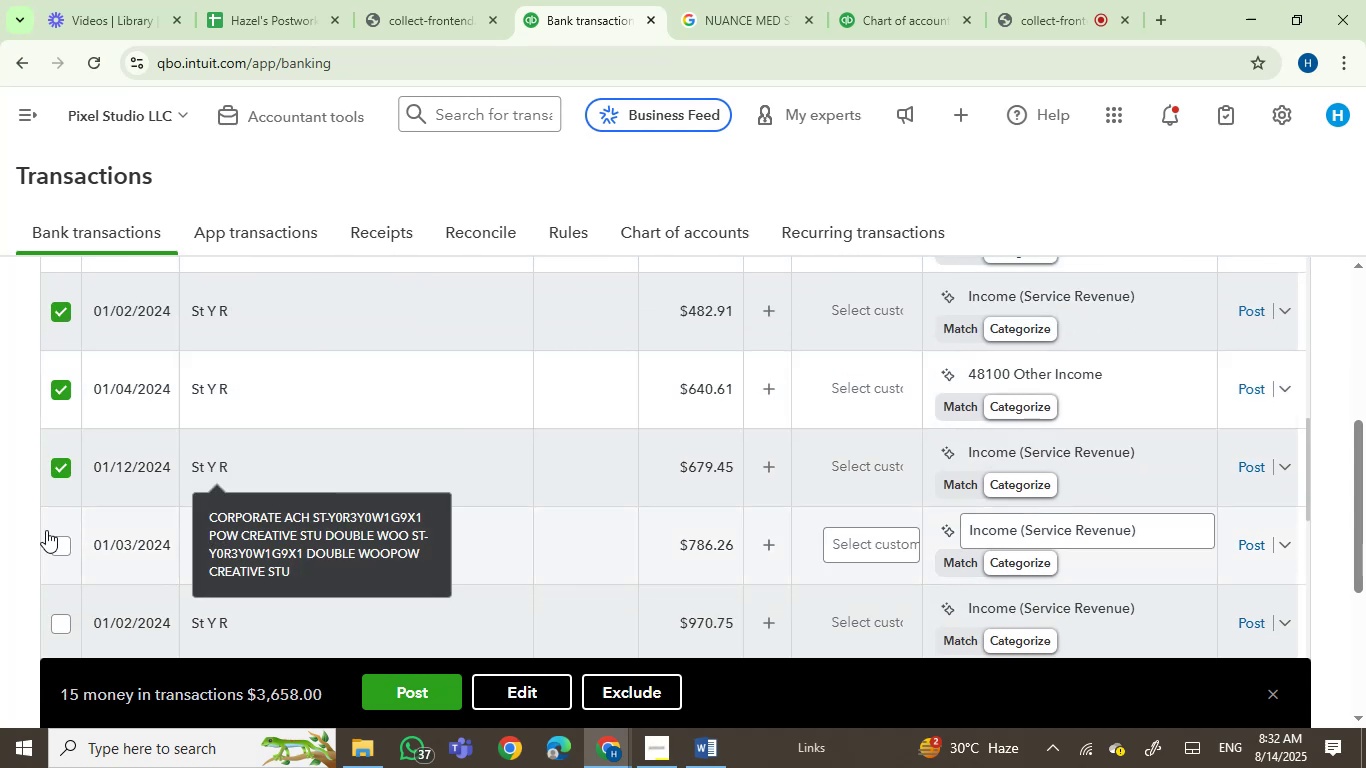 
left_click([65, 552])
 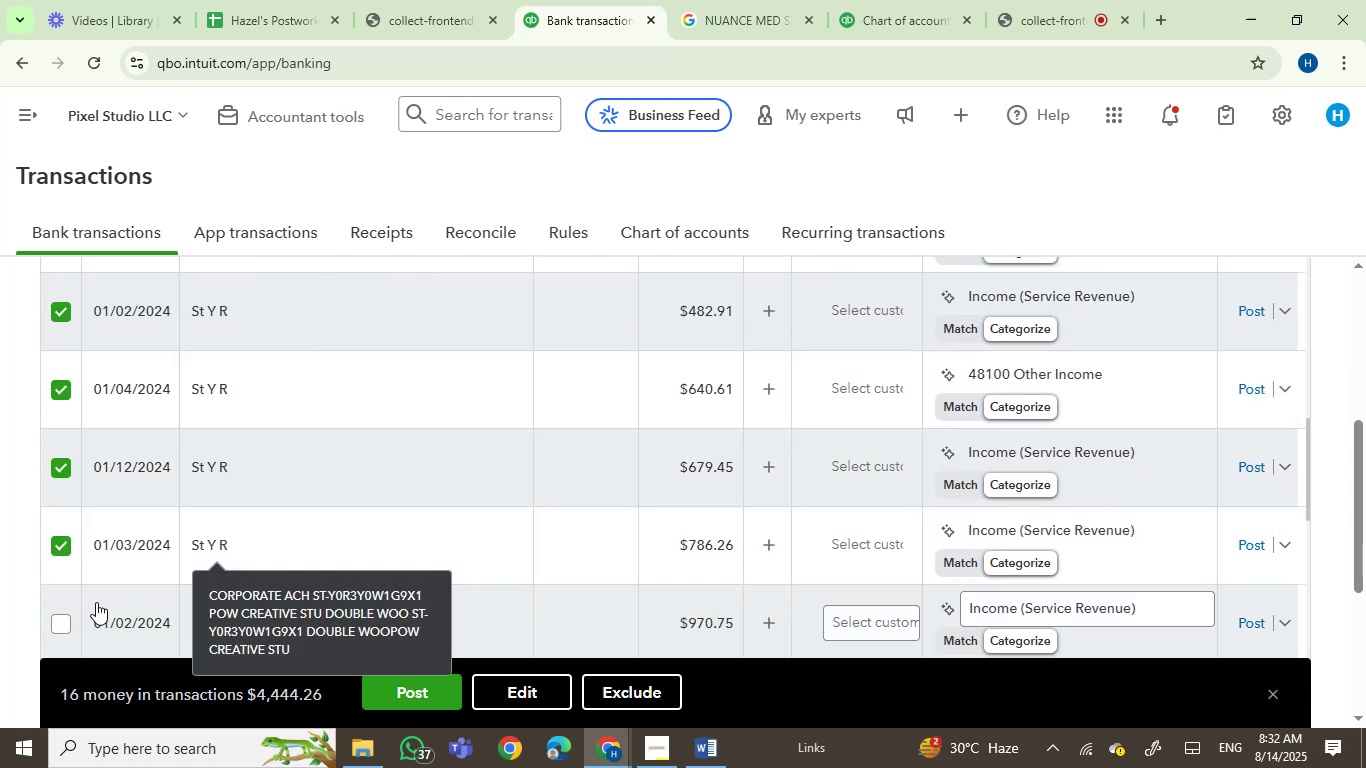 
left_click([61, 622])
 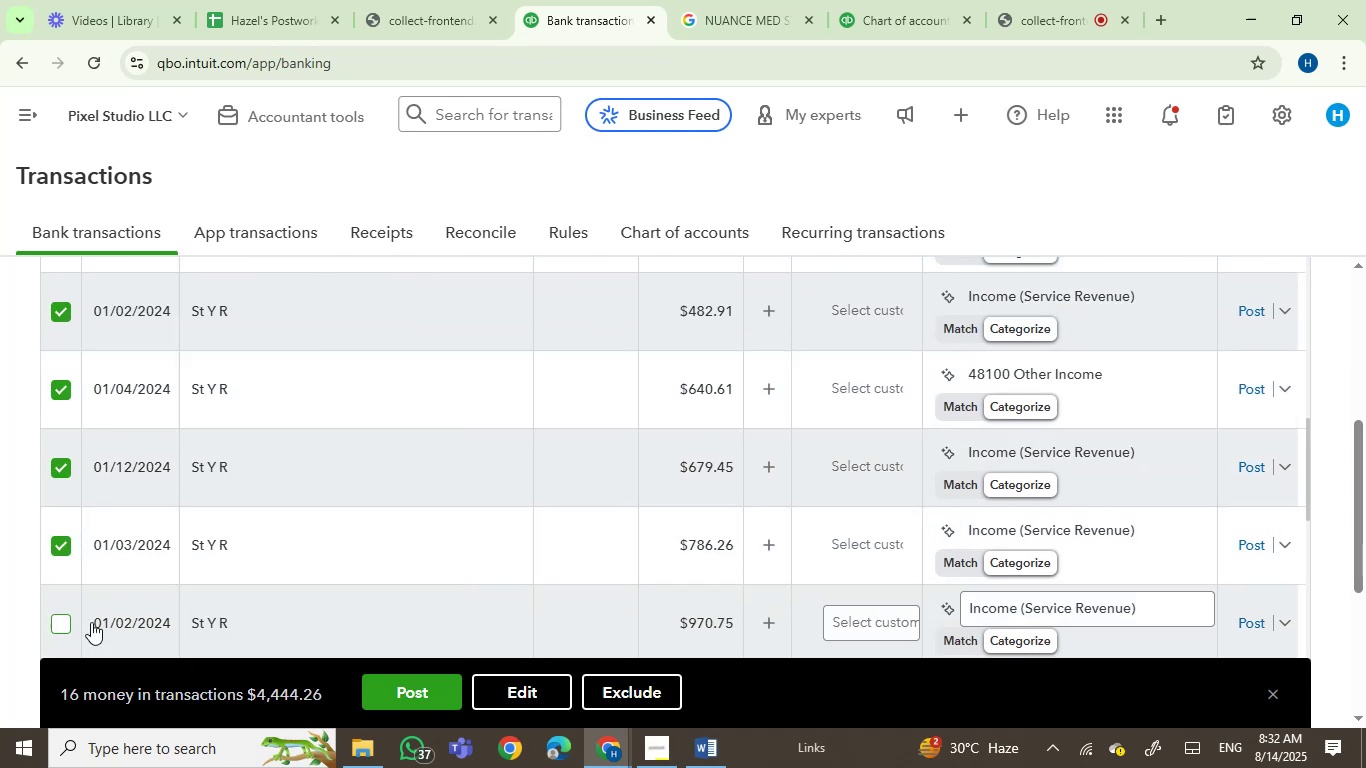 
mouse_move([193, 601])
 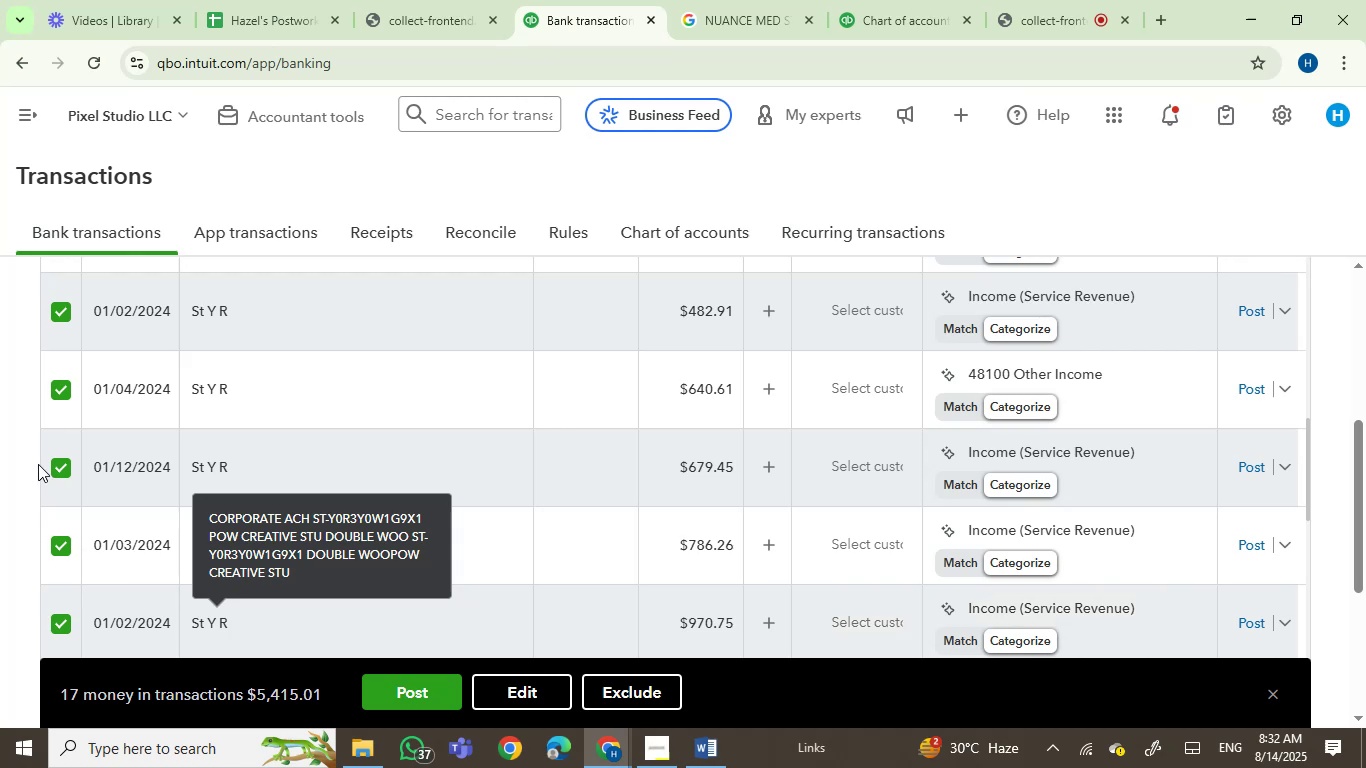 
scroll: coordinate [183, 515], scroll_direction: down, amount: 3.0
 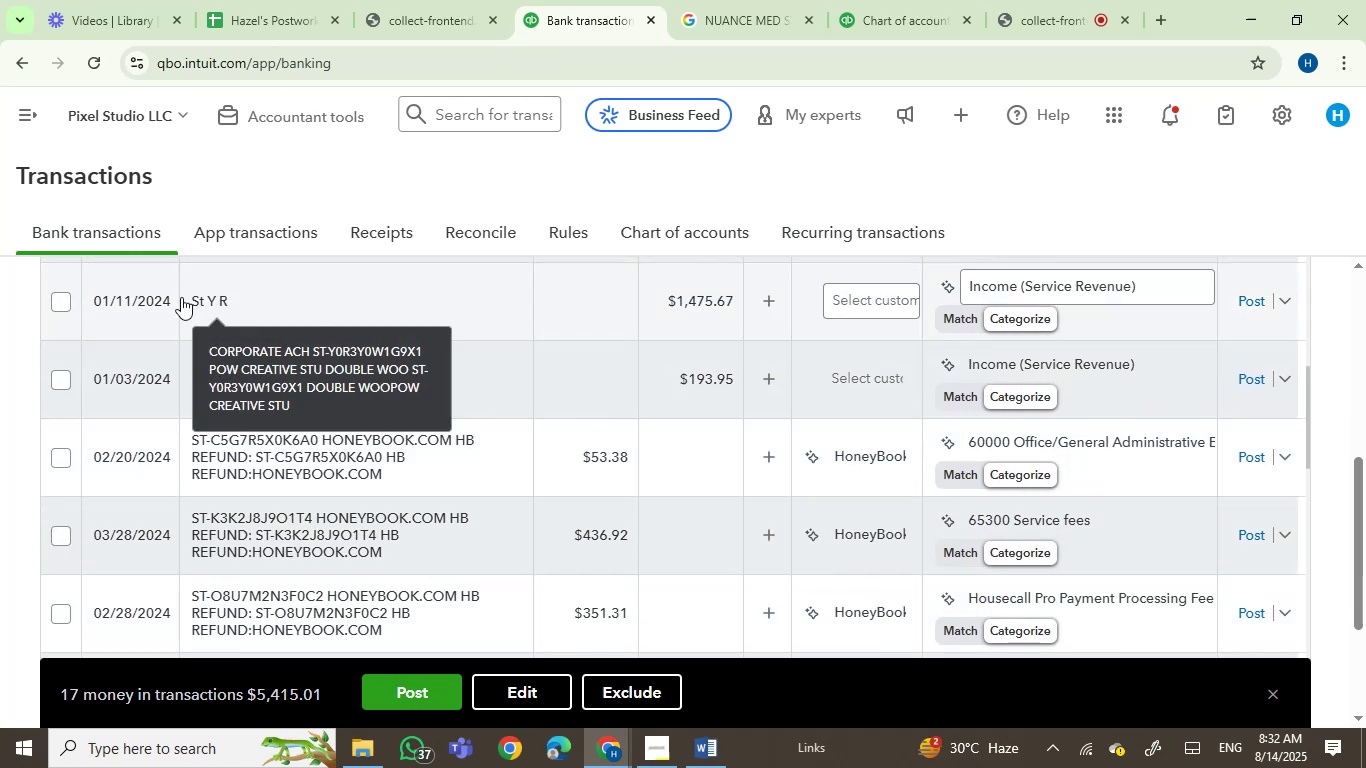 
left_click([62, 300])
 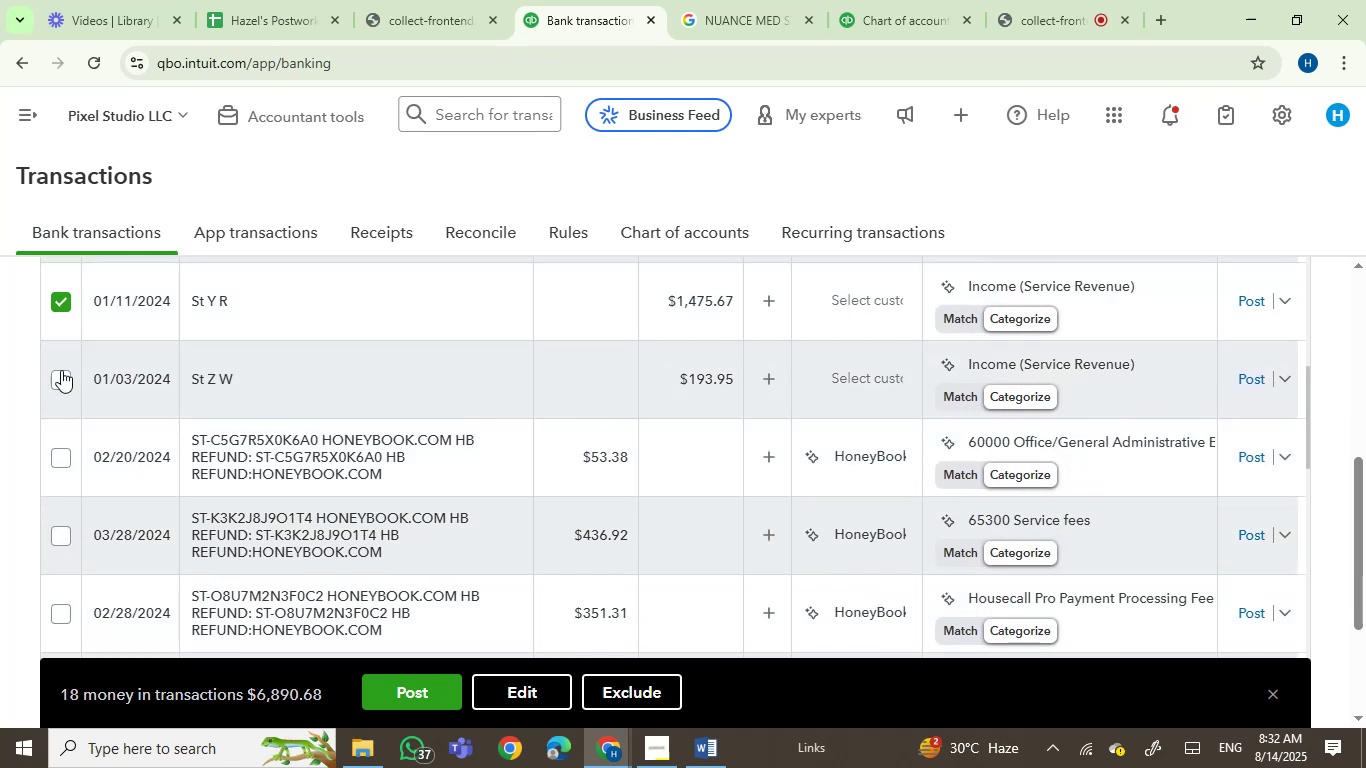 
left_click([61, 372])
 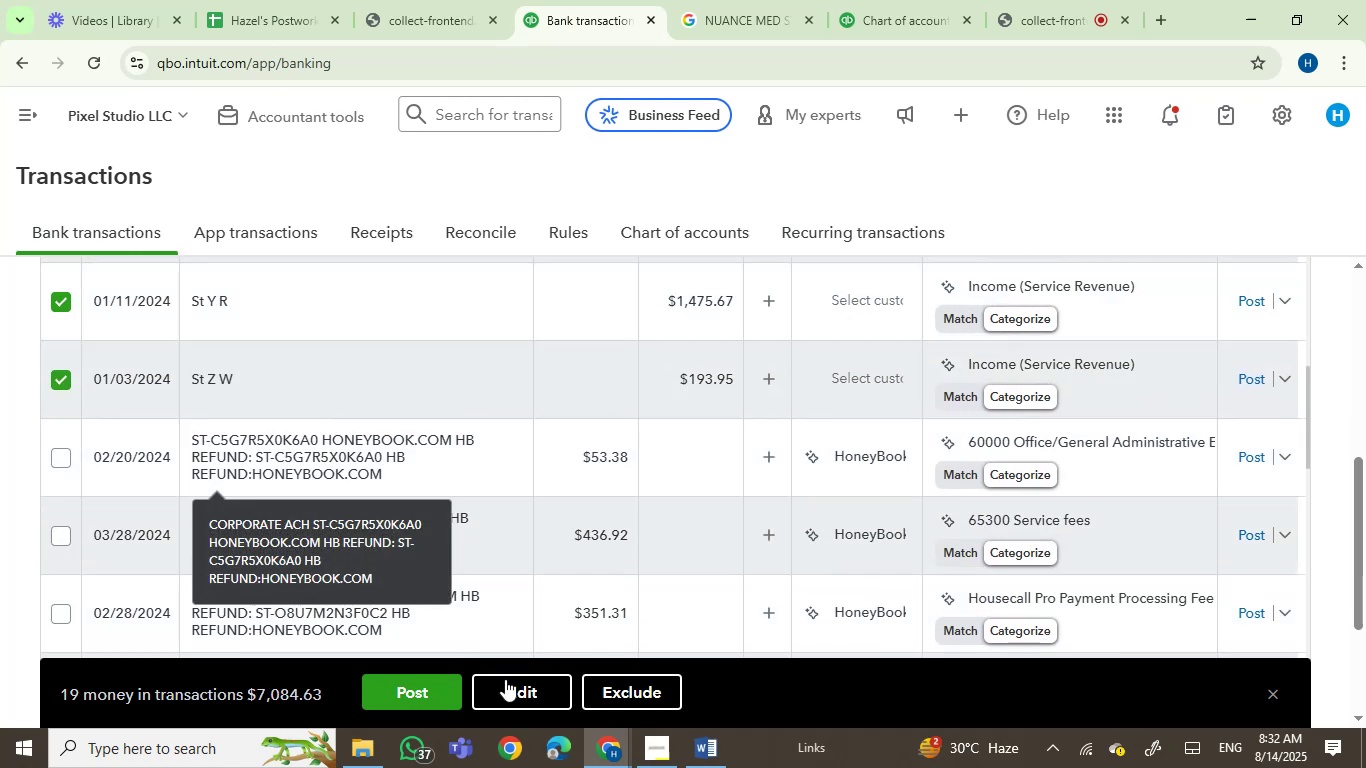 
left_click([521, 695])
 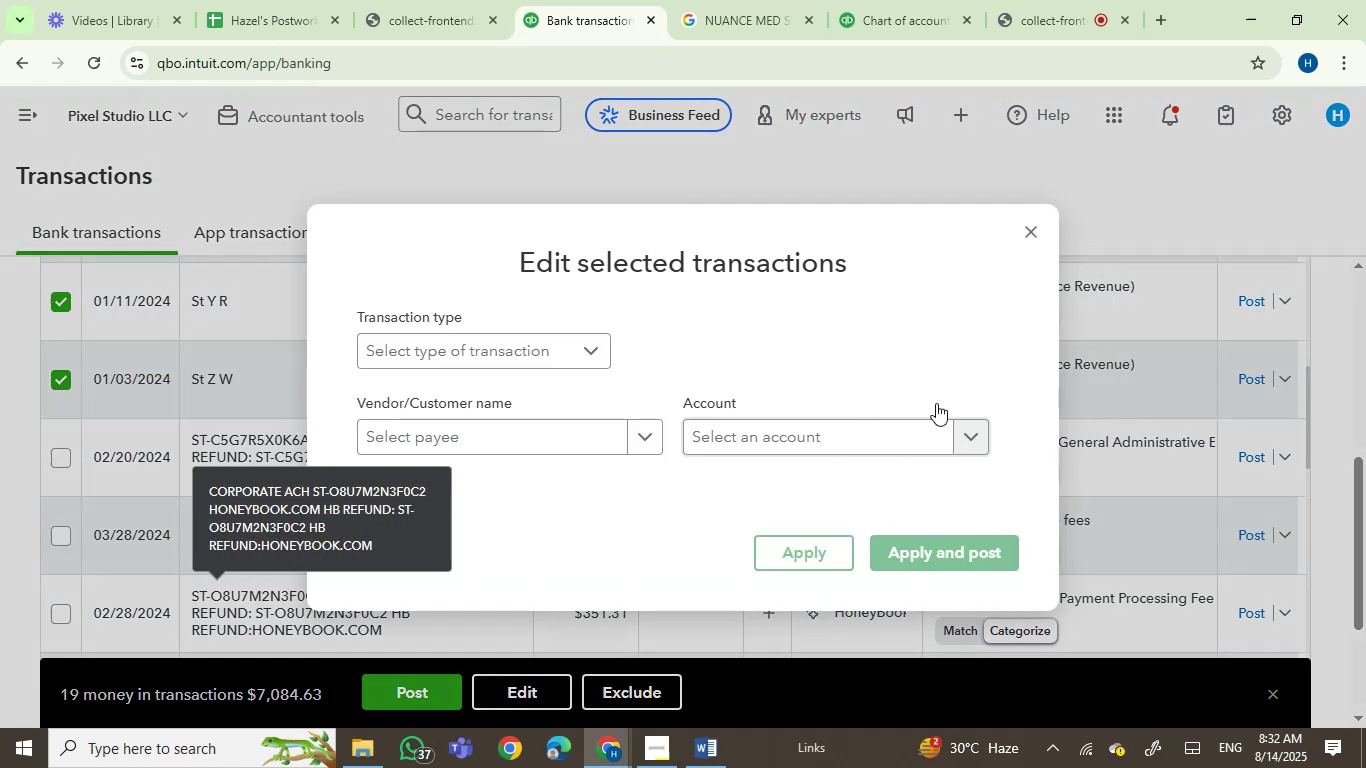 
left_click([847, 444])
 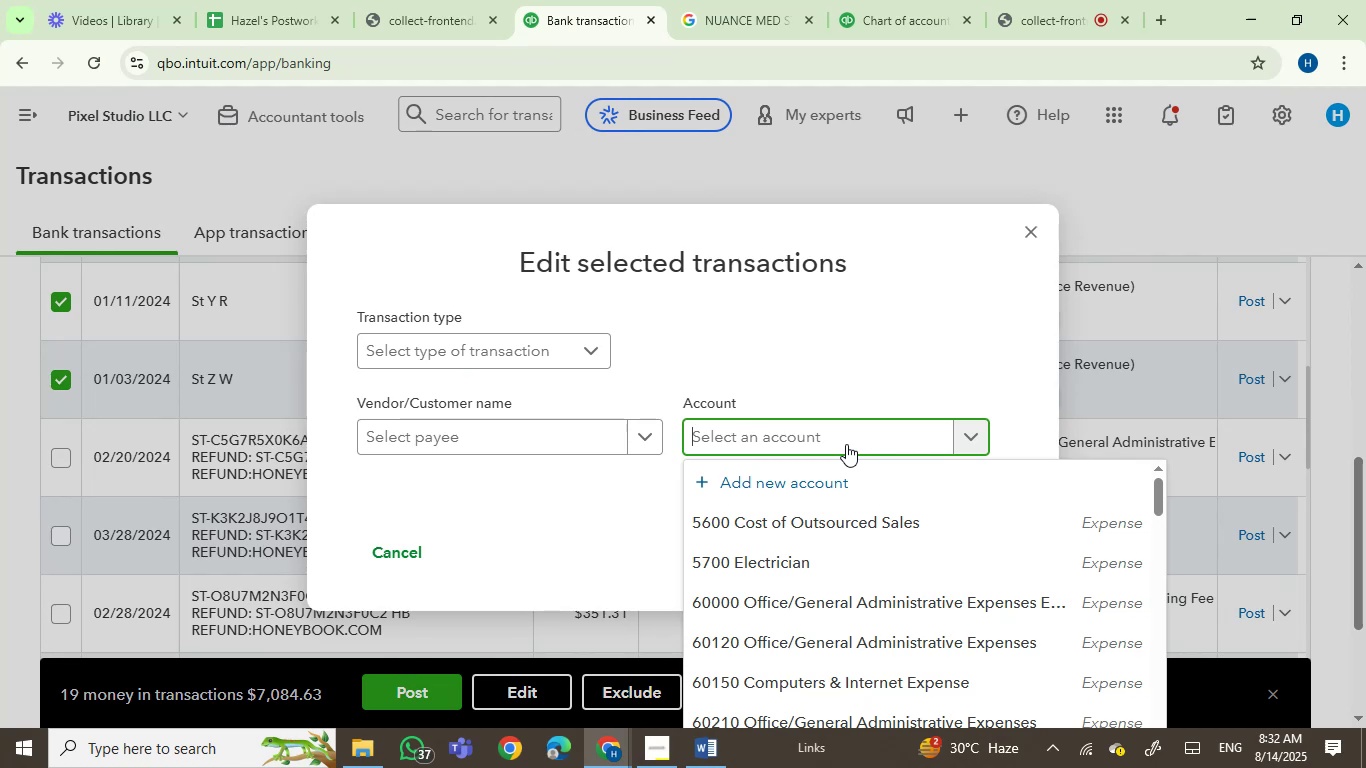 
type(sales)
 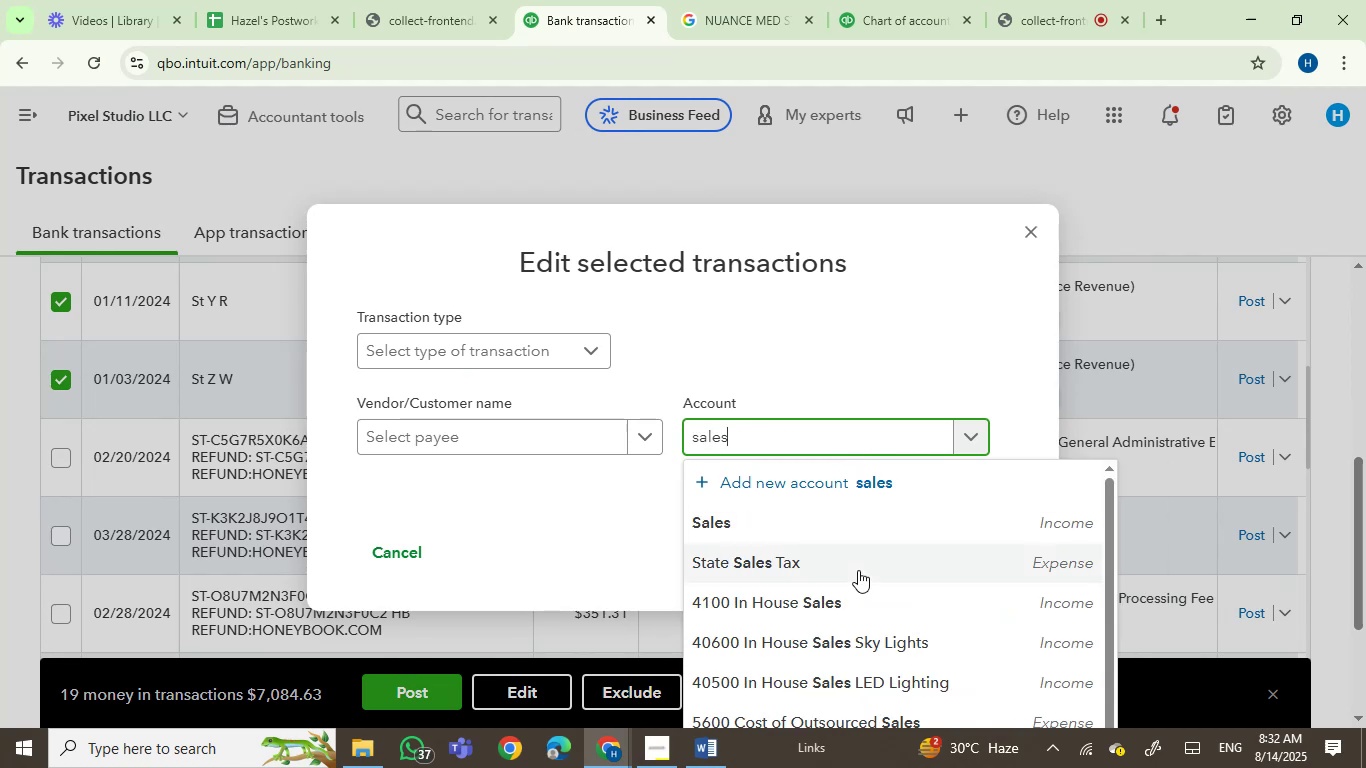 
left_click([774, 532])
 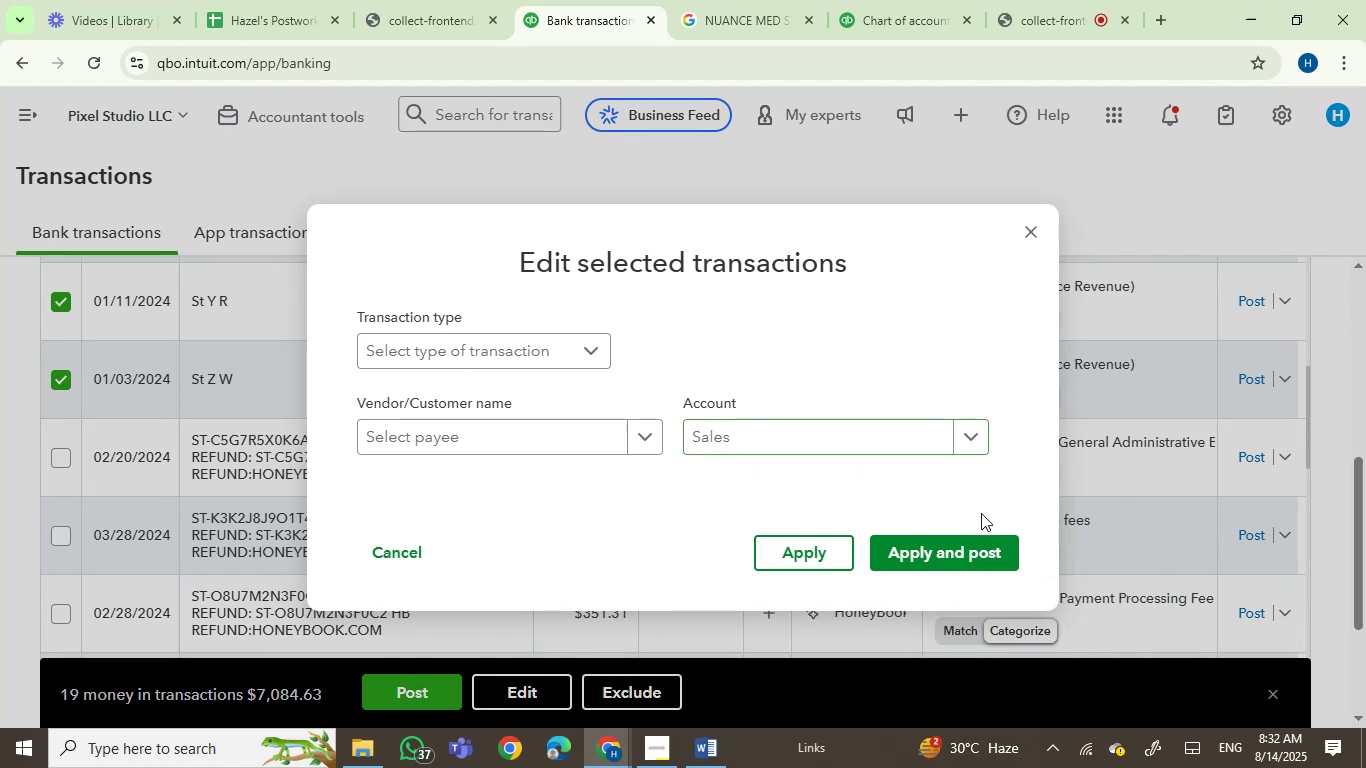 
left_click([937, 556])
 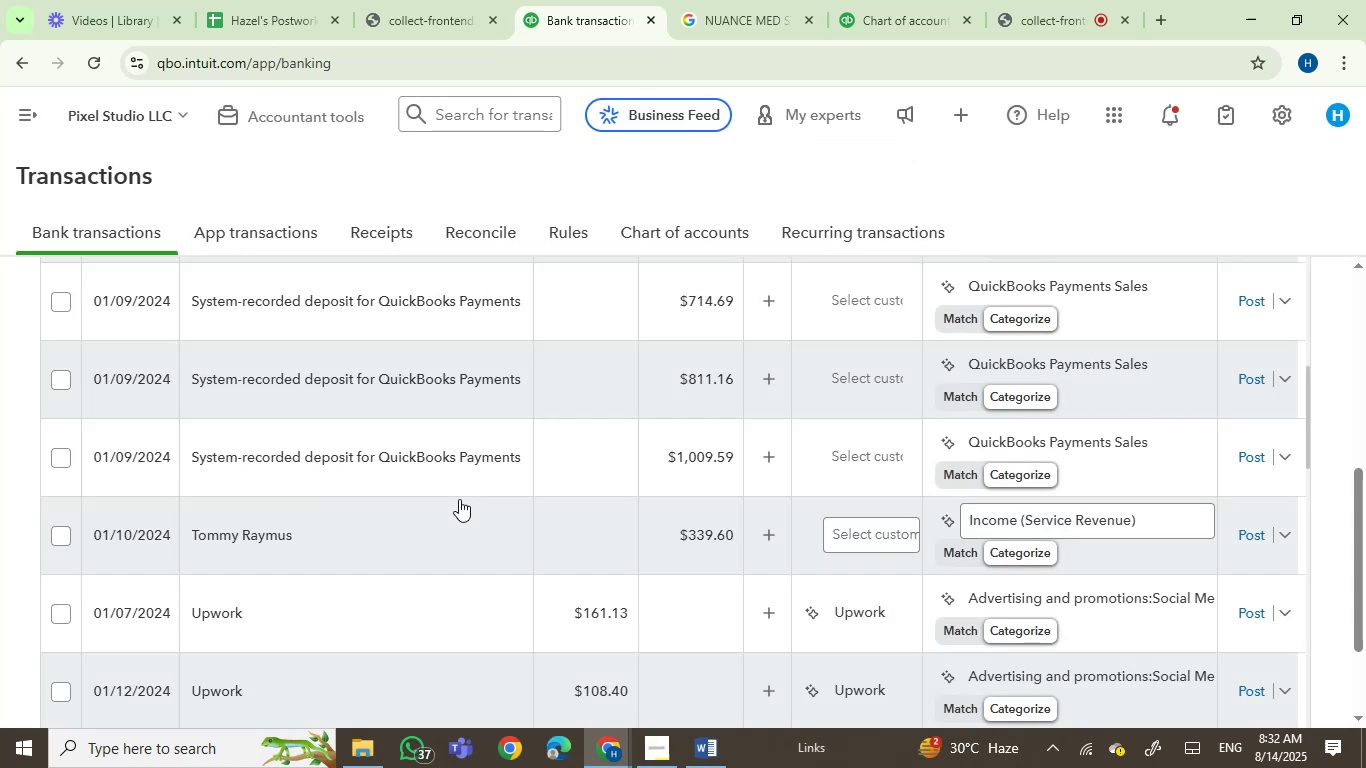 
wait(17.38)
 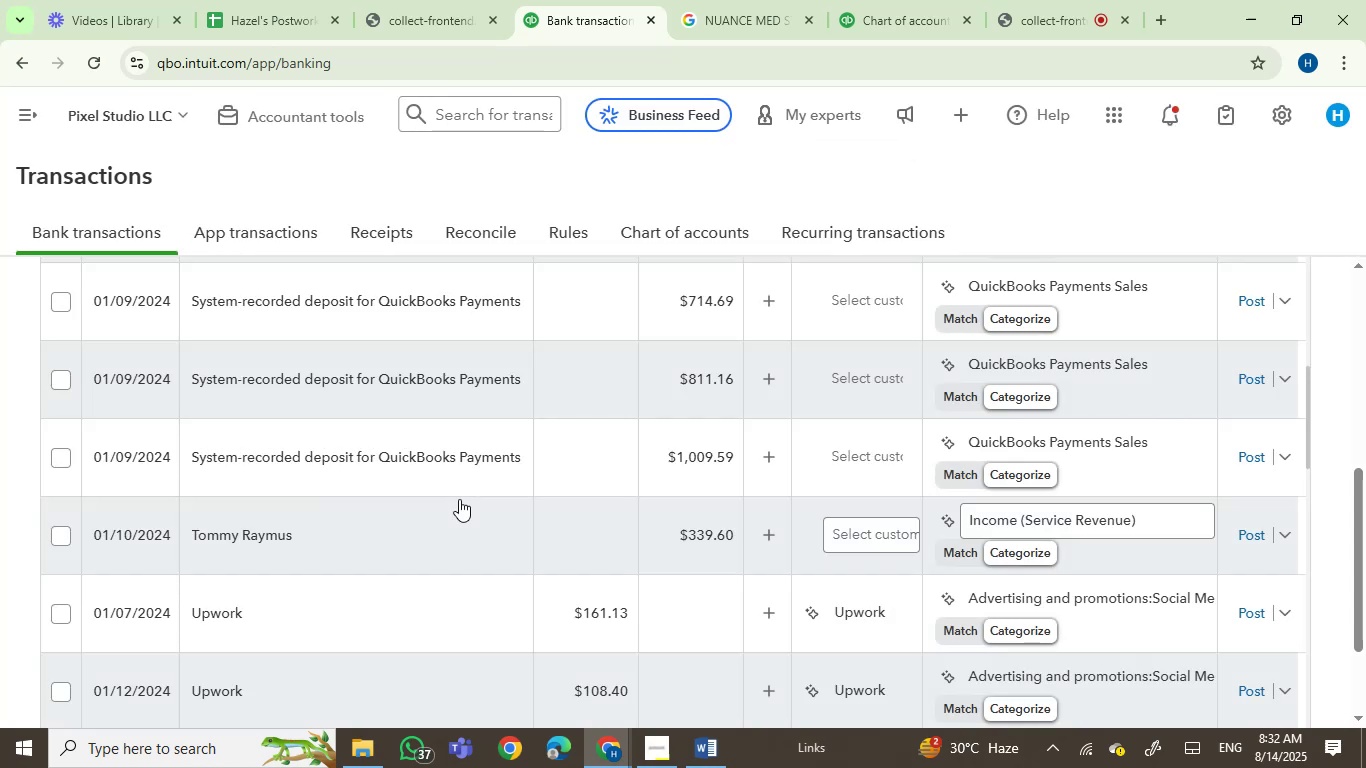 
left_click([57, 450])
 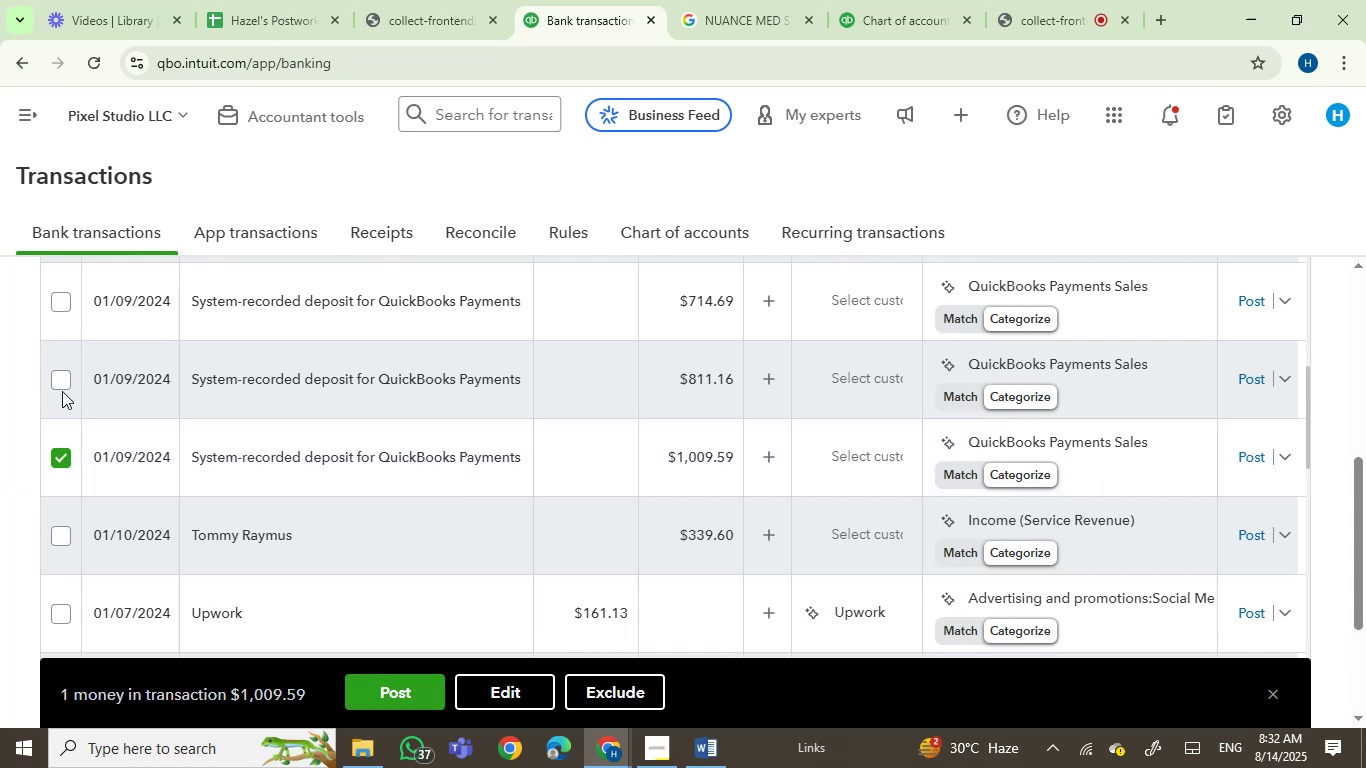 
left_click([65, 390])
 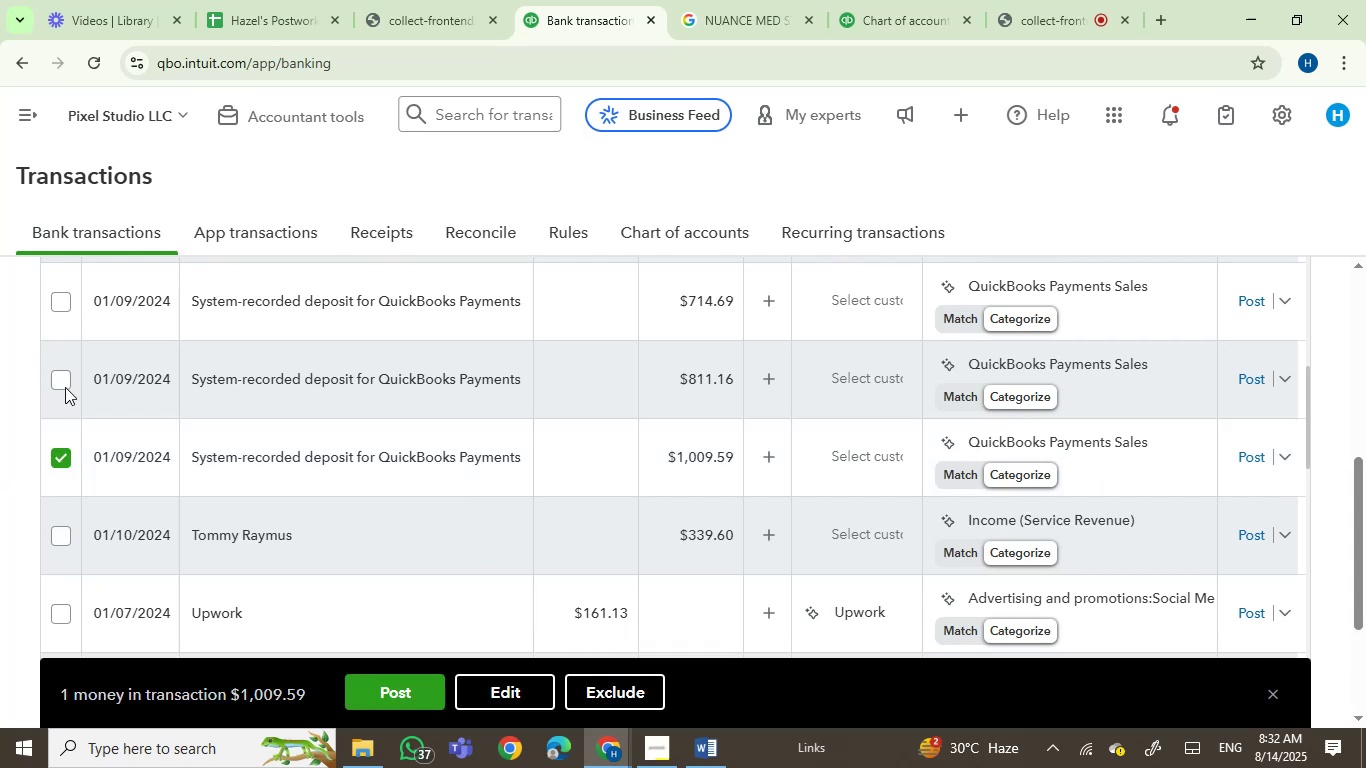 
left_click([65, 384])
 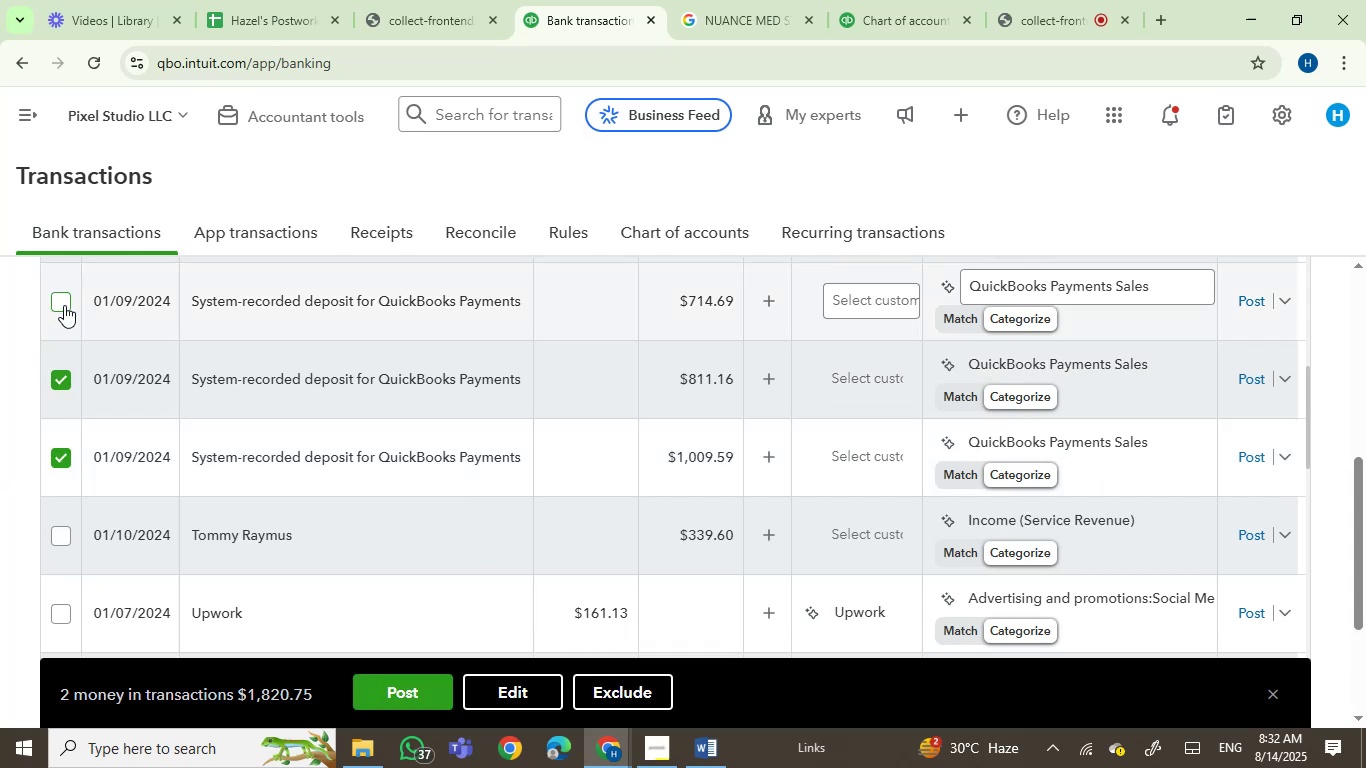 
left_click([60, 294])
 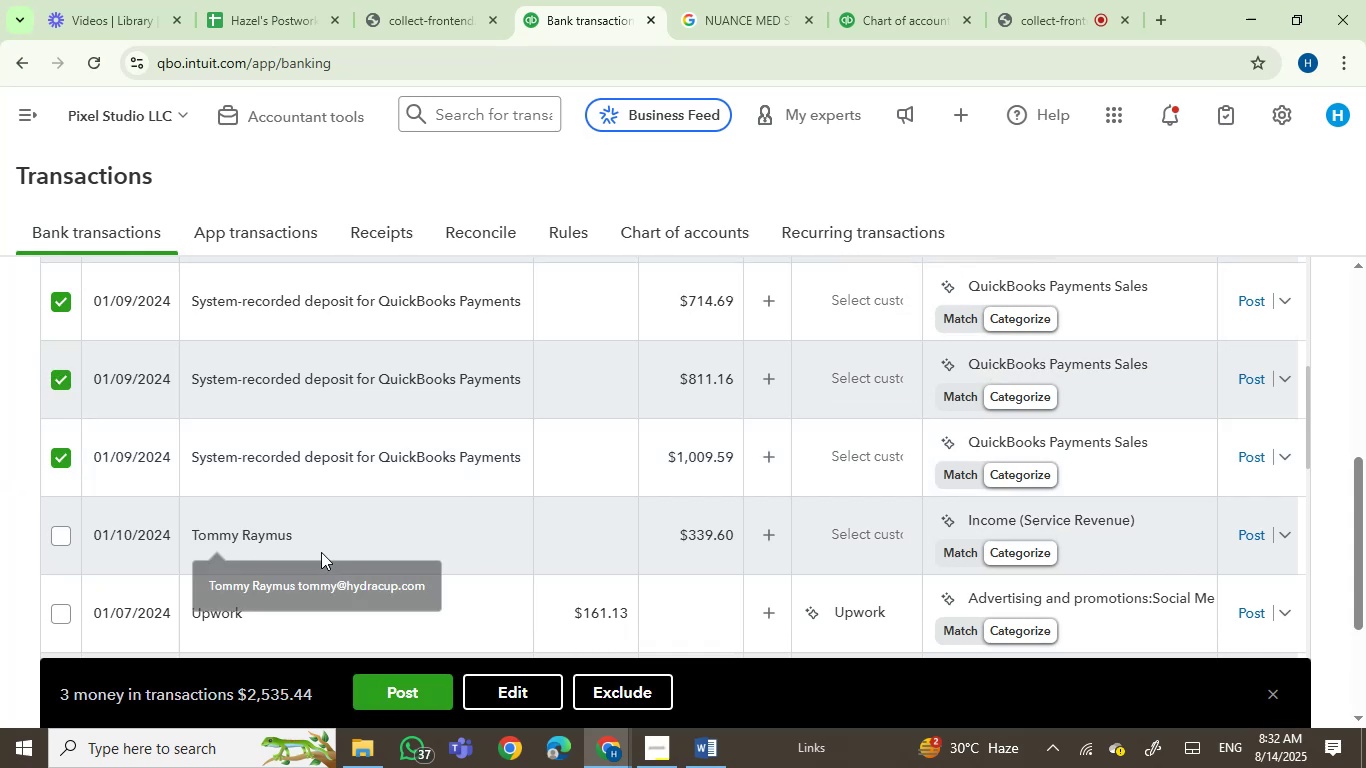 
scroll: coordinate [303, 436], scroll_direction: up, amount: 5.0
 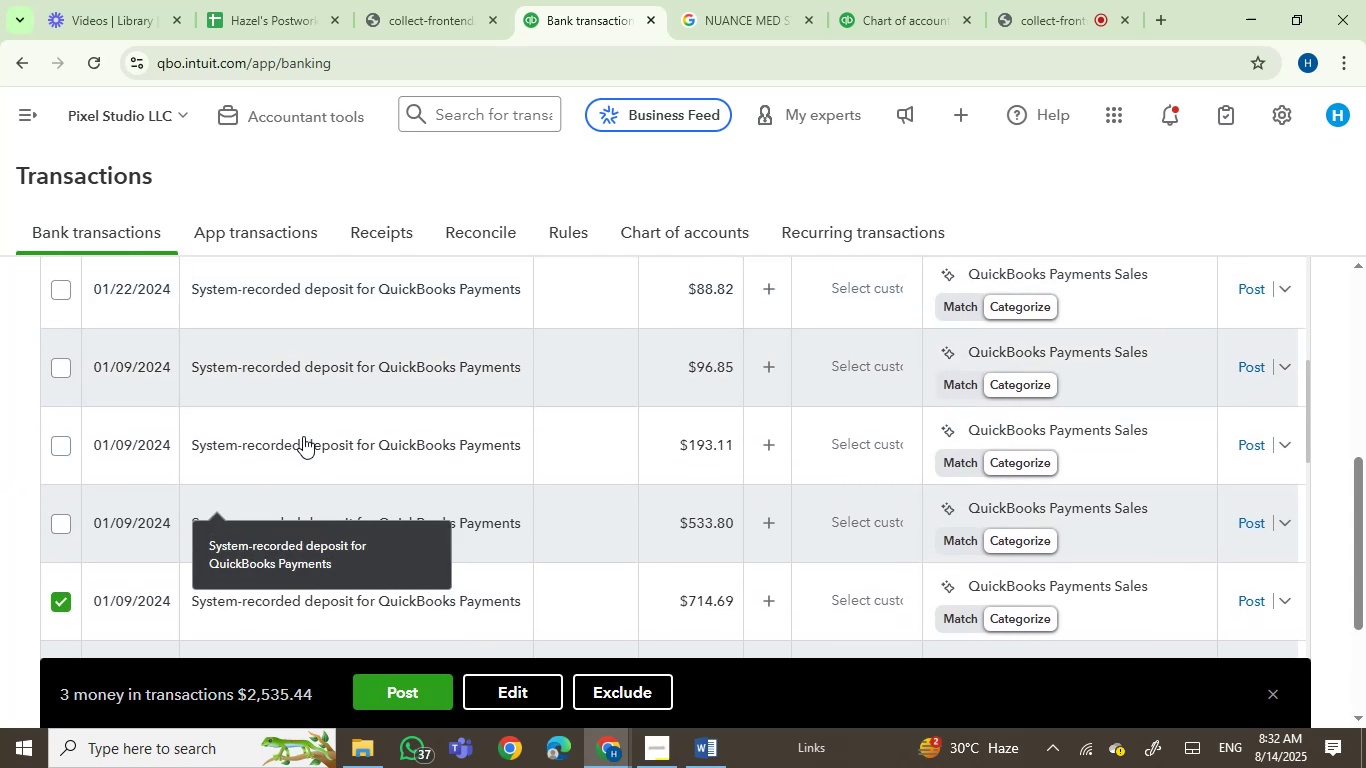 
scroll: coordinate [301, 440], scroll_direction: down, amount: 1.0
 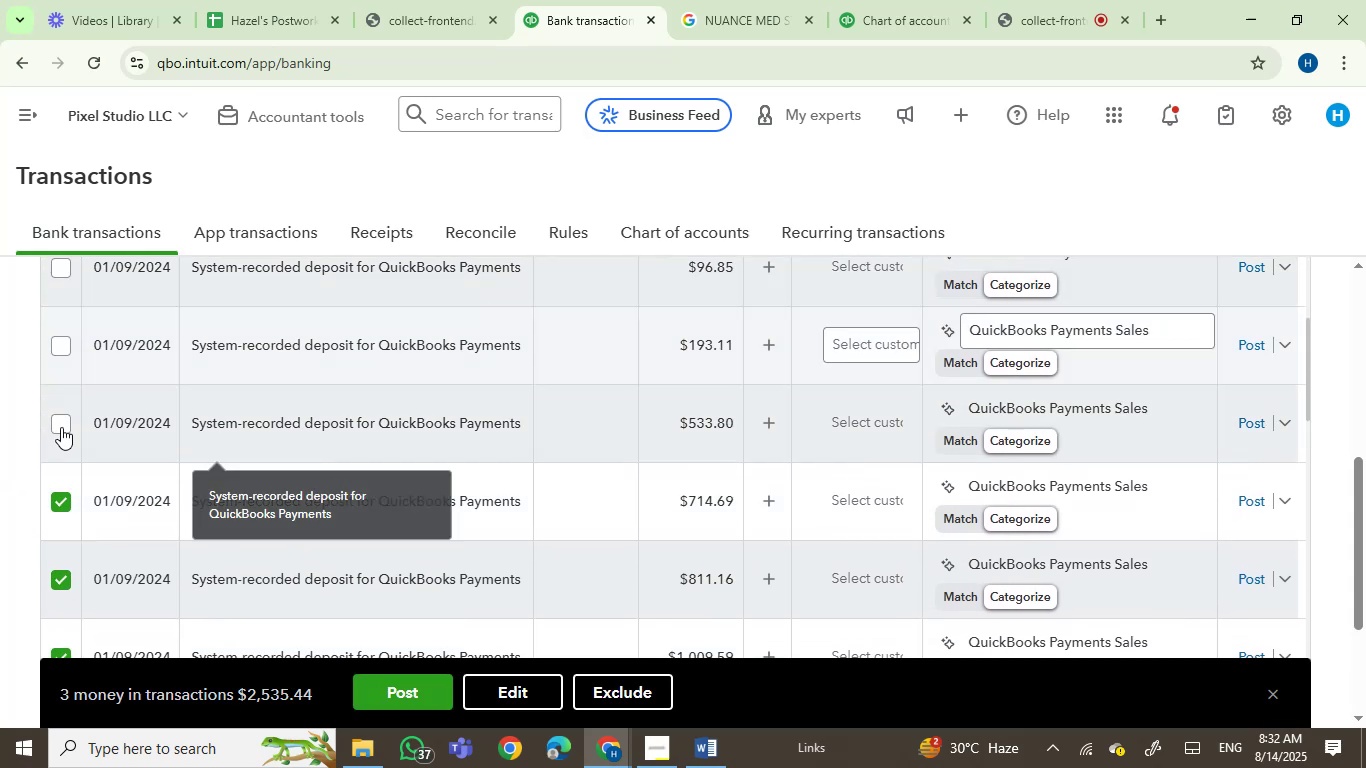 
left_click([61, 418])
 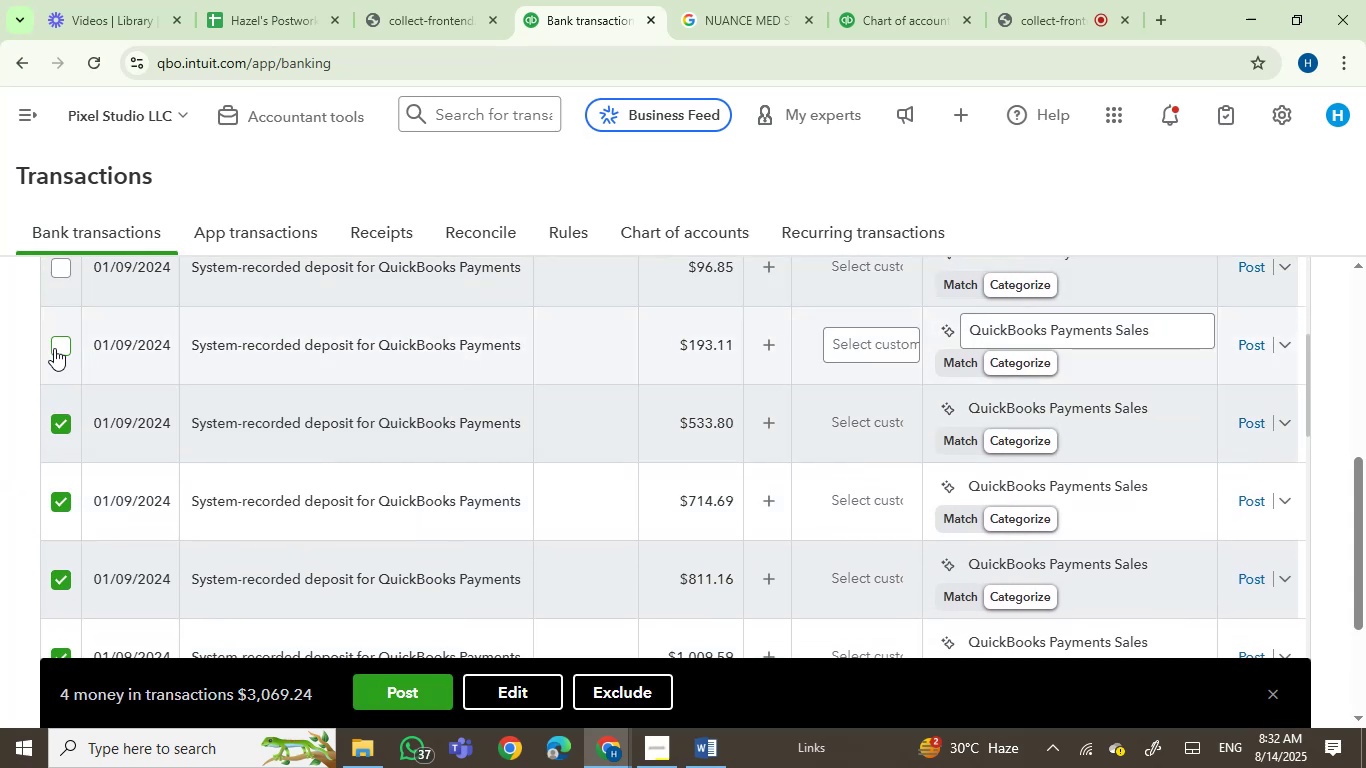 
scroll: coordinate [295, 543], scroll_direction: up, amount: 2.0
 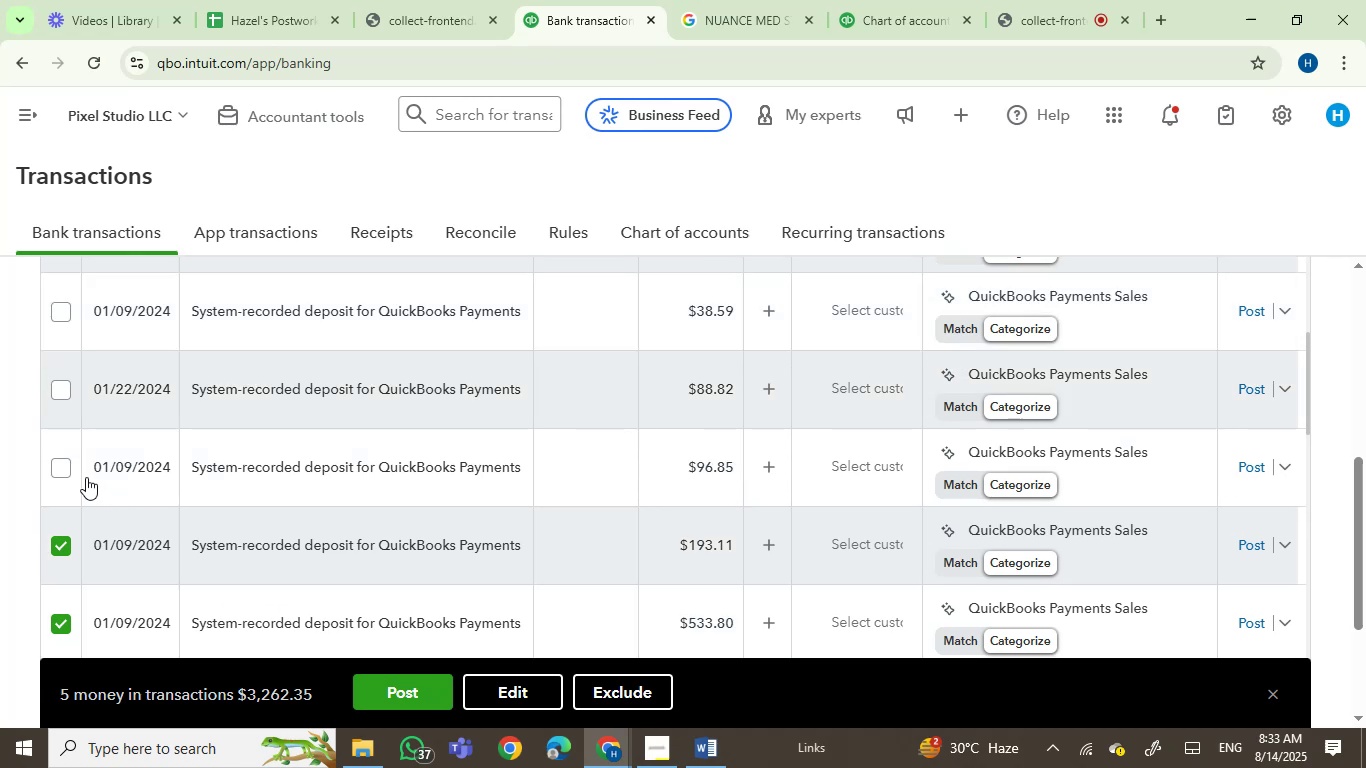 
left_click([58, 468])
 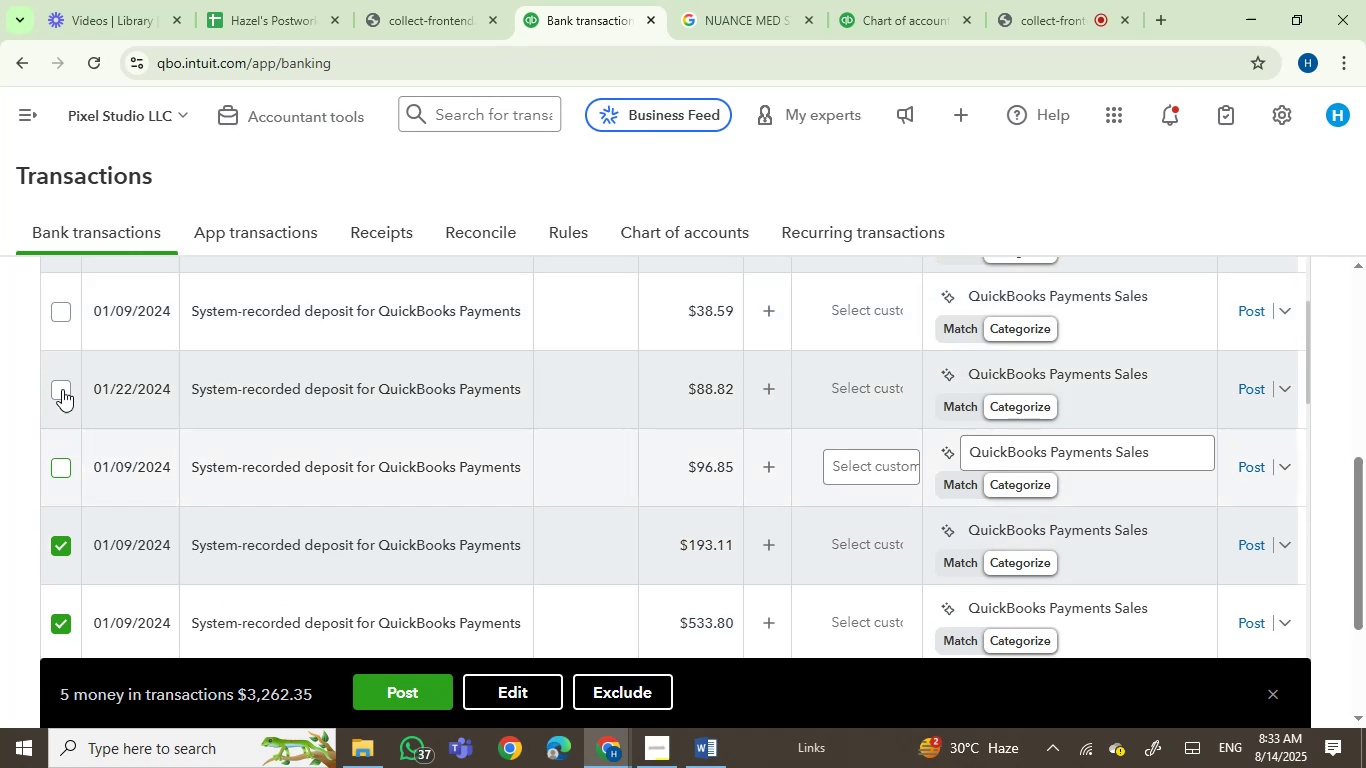 
left_click([62, 386])
 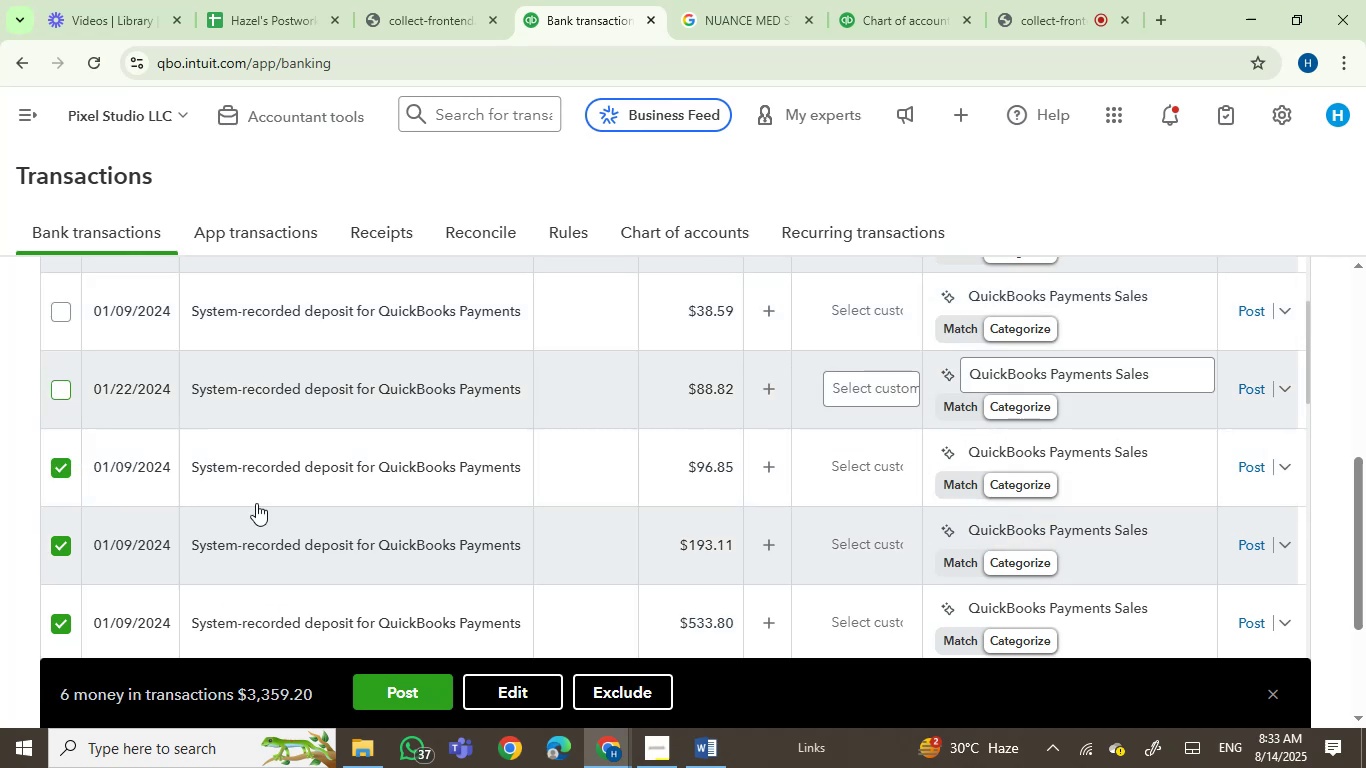 
scroll: coordinate [285, 536], scroll_direction: up, amount: 2.0
 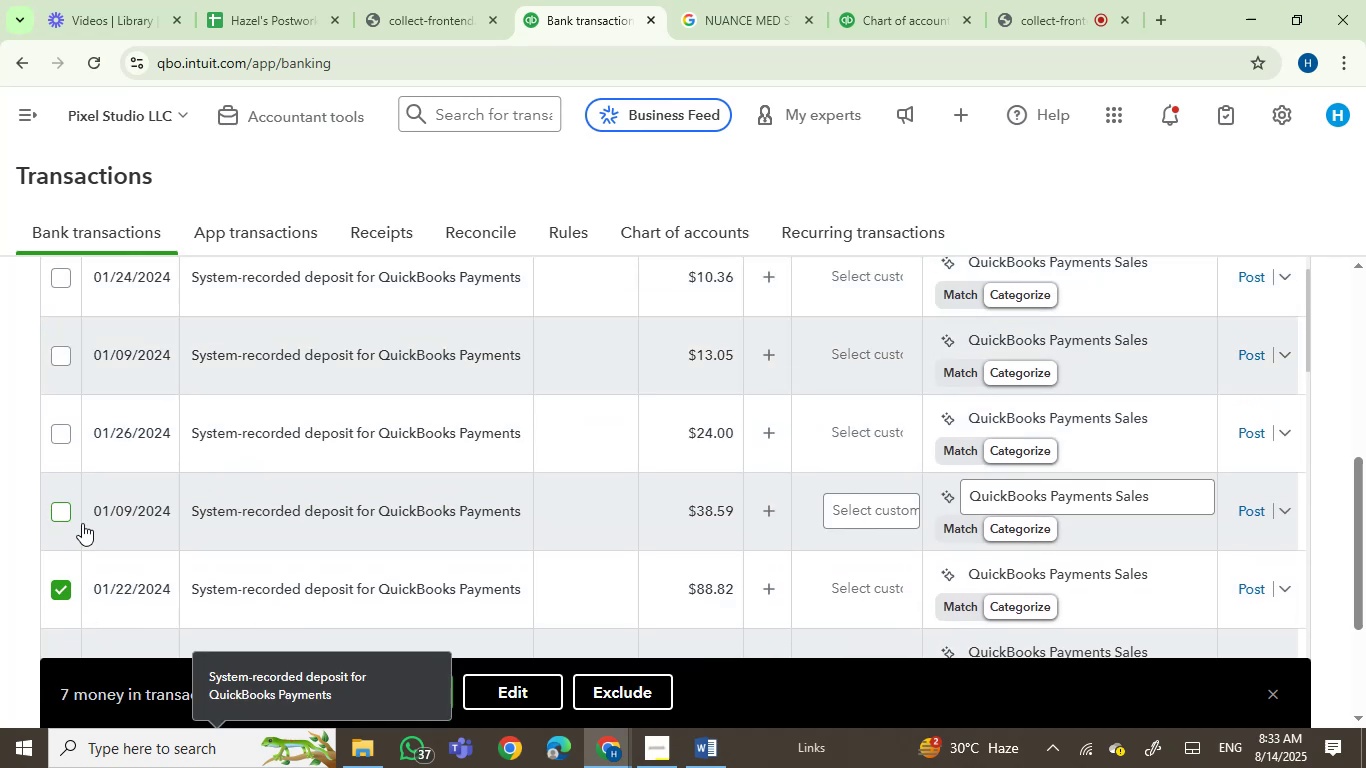 
left_click([61, 424])
 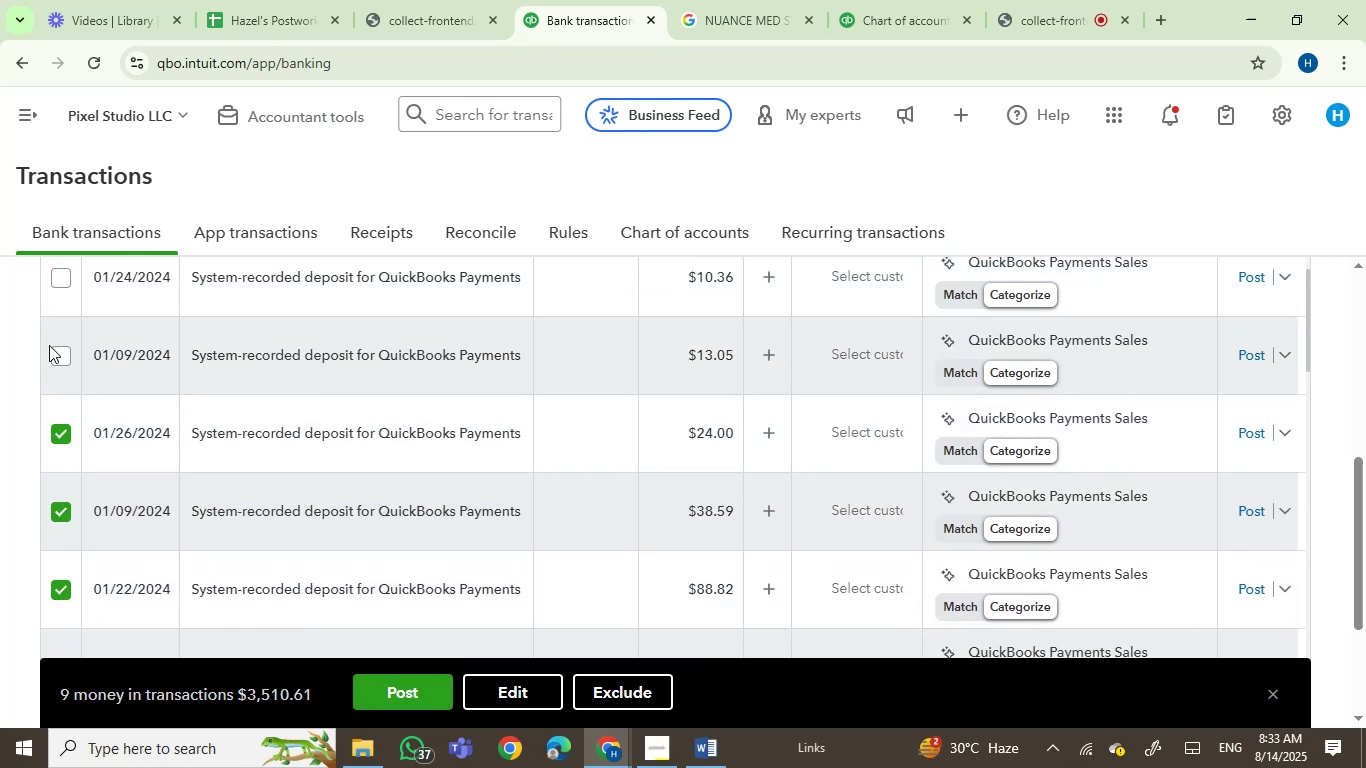 
double_click([53, 356])
 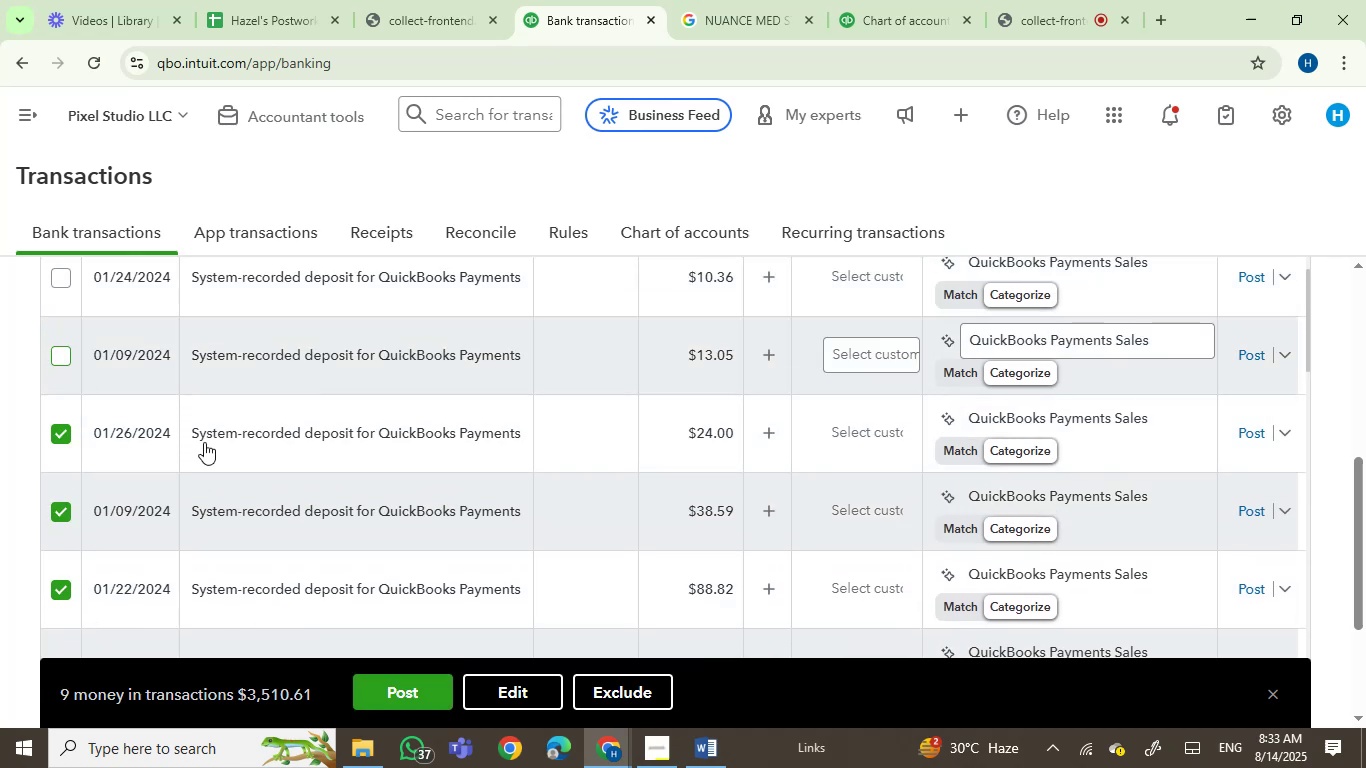 
scroll: coordinate [246, 465], scroll_direction: up, amount: 1.0
 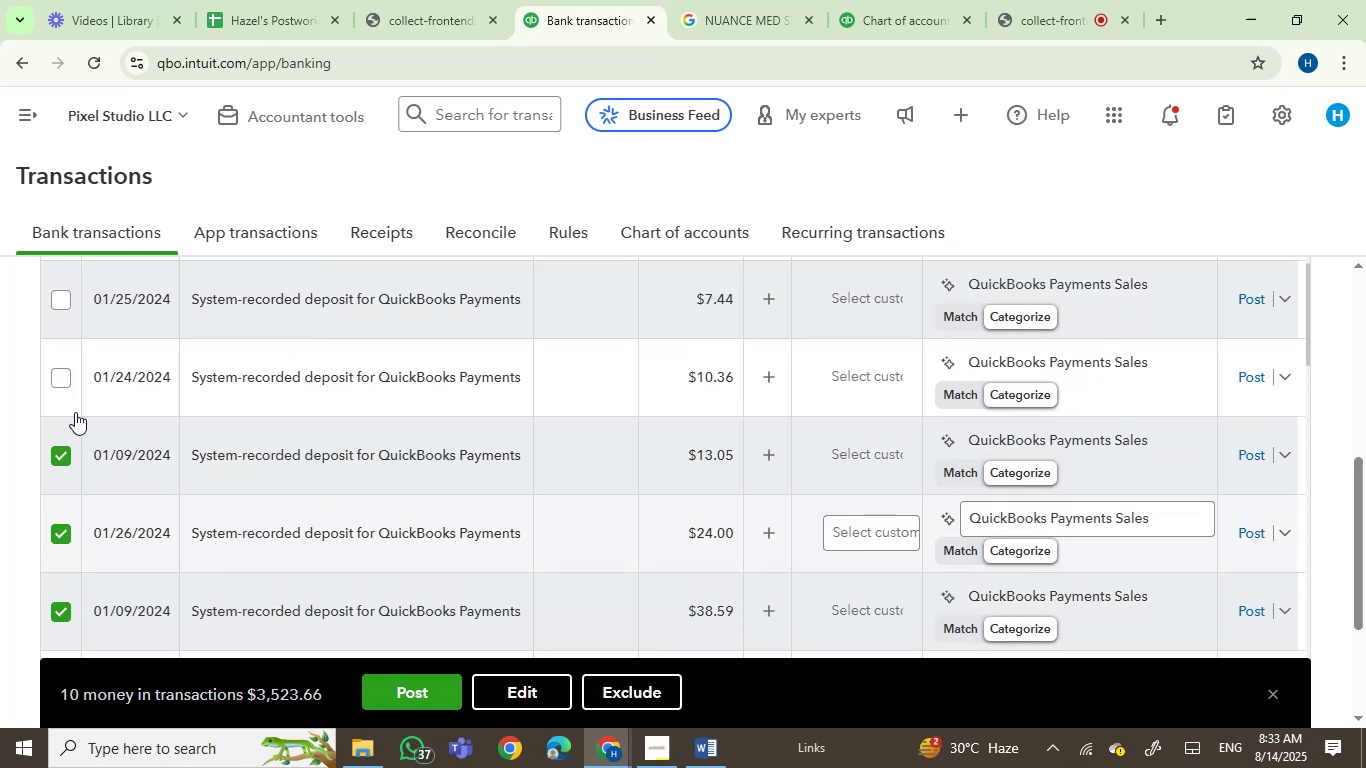 
left_click([66, 385])
 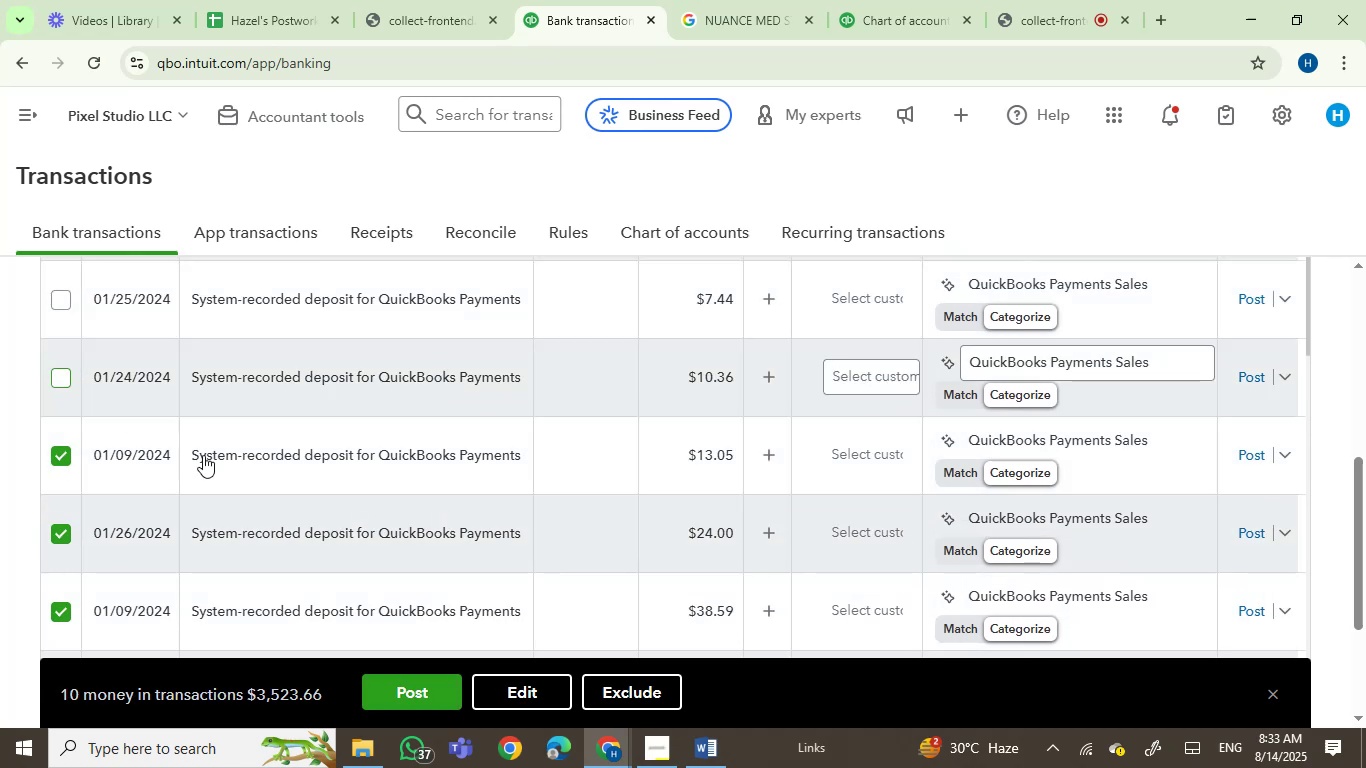 
scroll: coordinate [269, 521], scroll_direction: up, amount: 2.0
 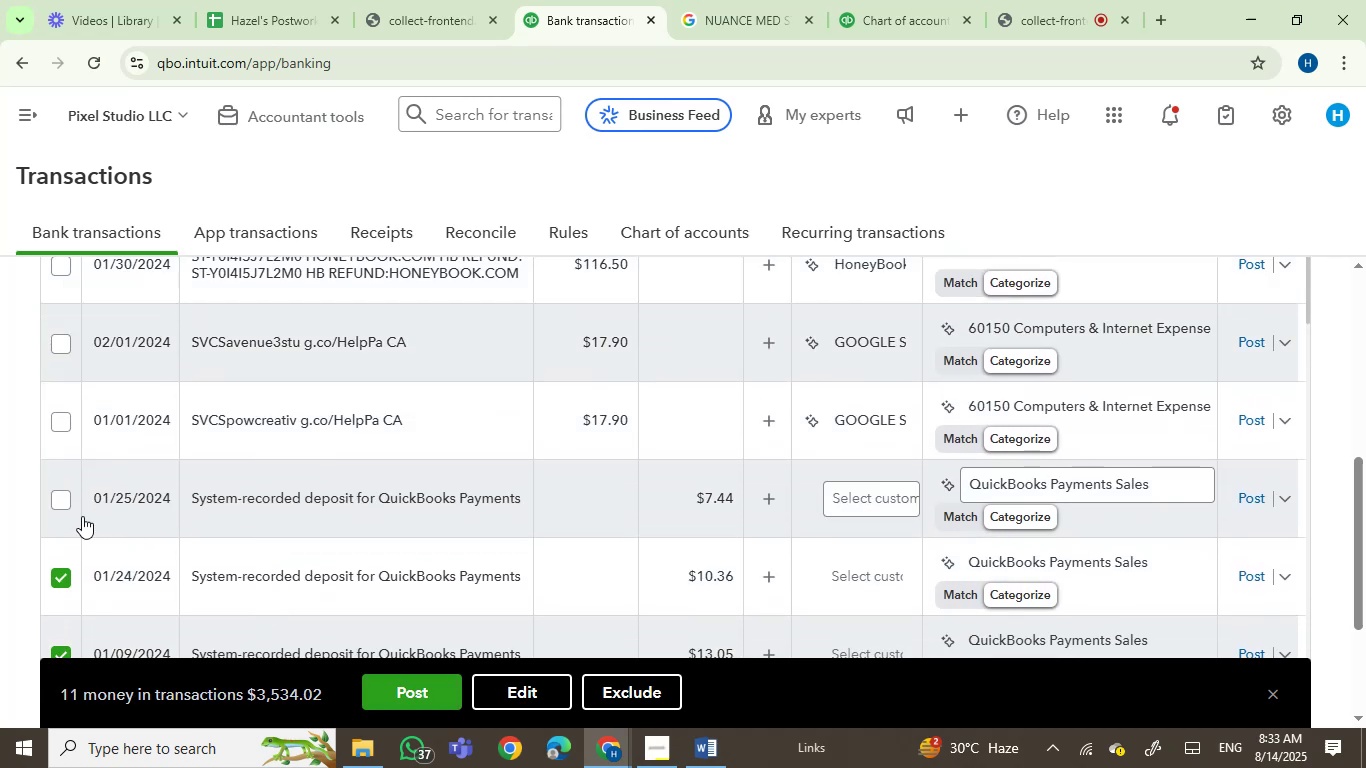 
left_click([59, 498])
 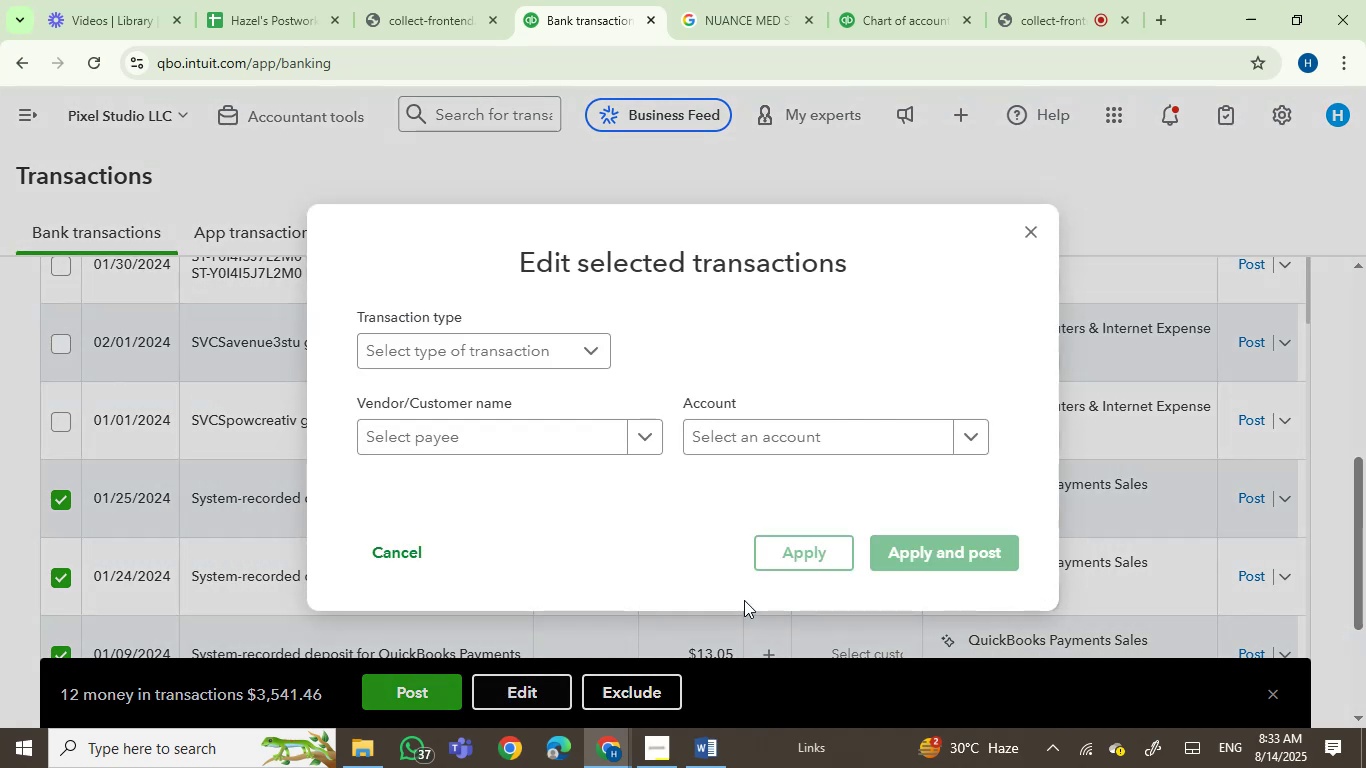 
left_click([764, 441])
 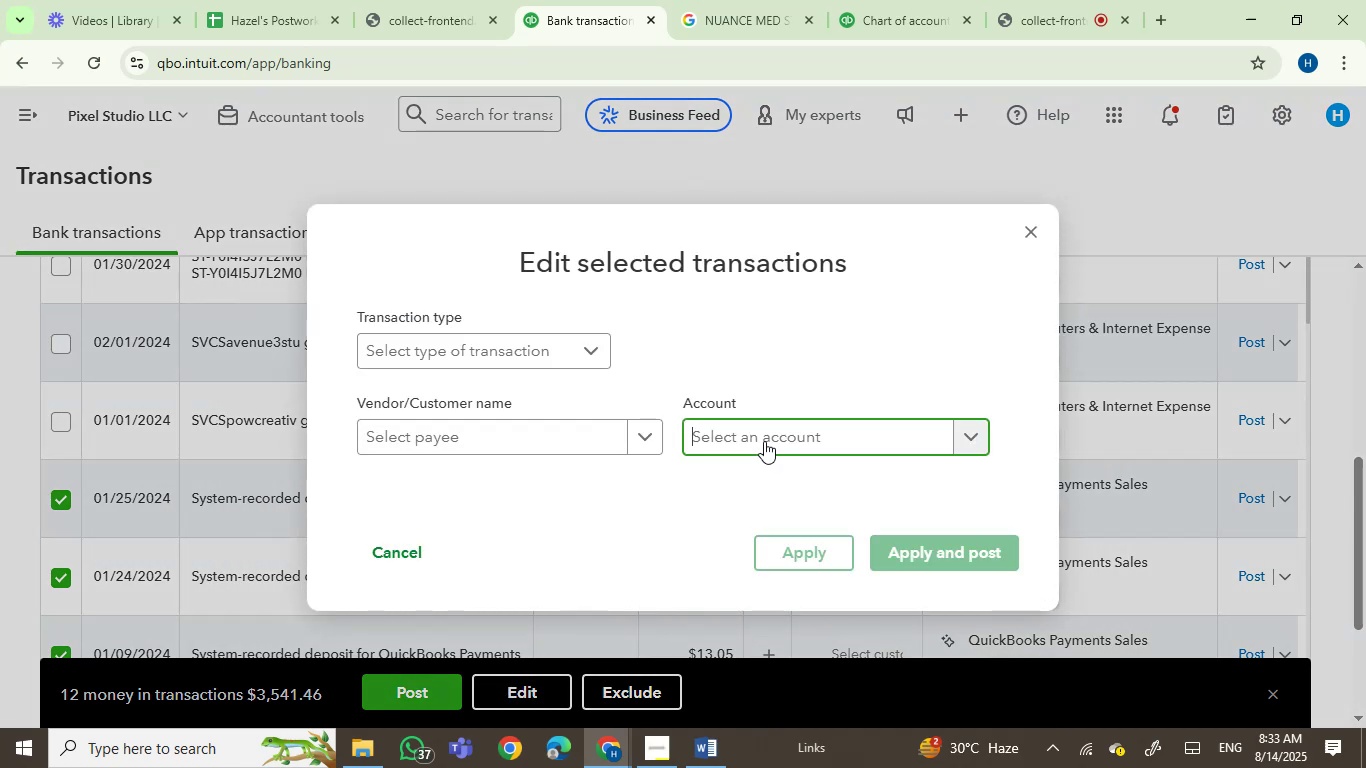 
type(d)
key(Backspace)
type(sale)
 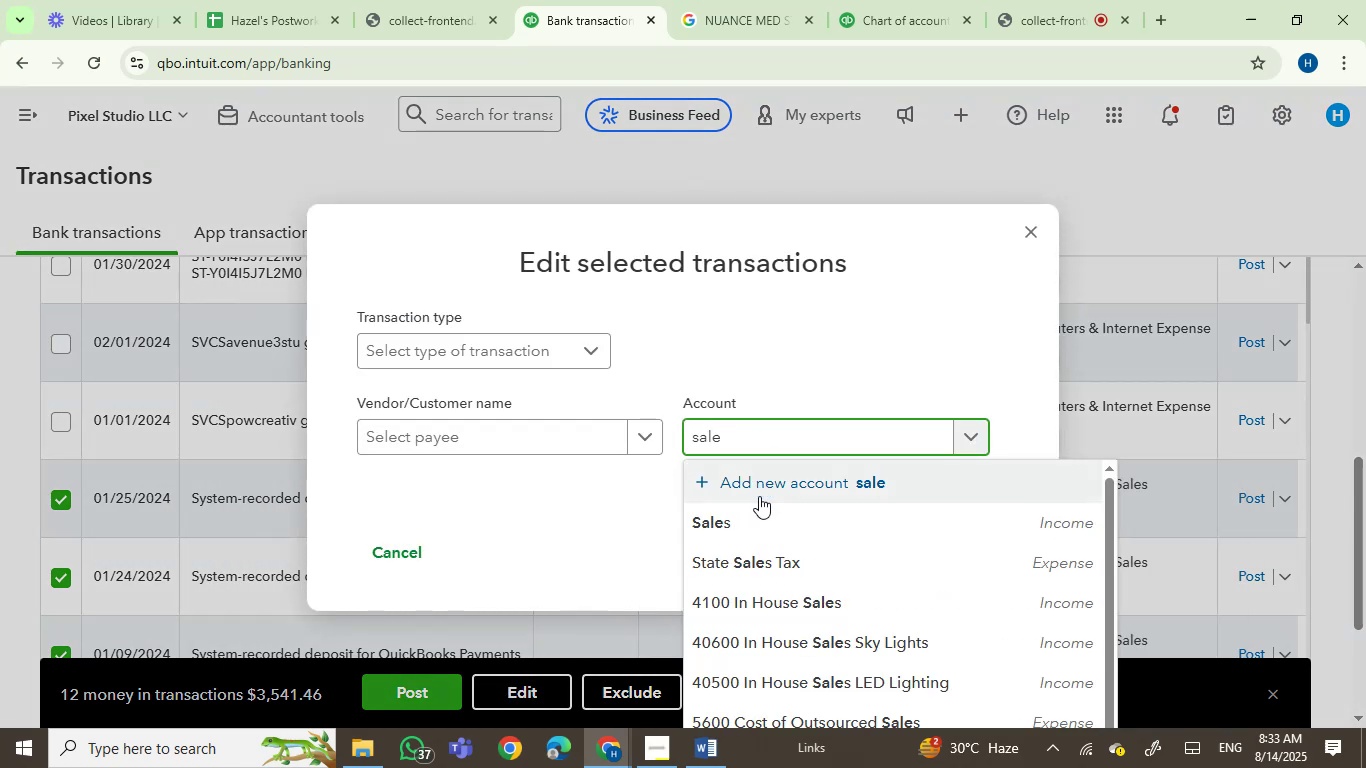 
left_click([753, 518])
 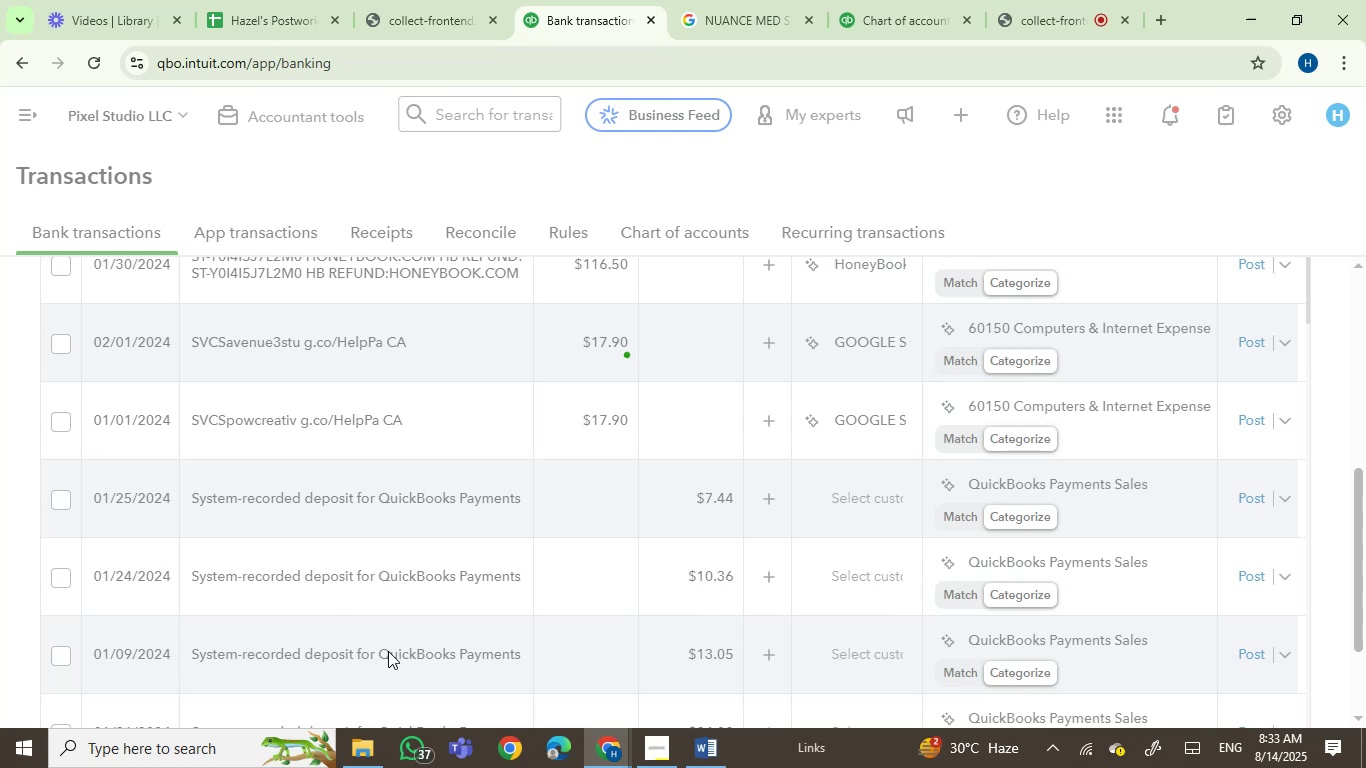 
wait(6.55)
 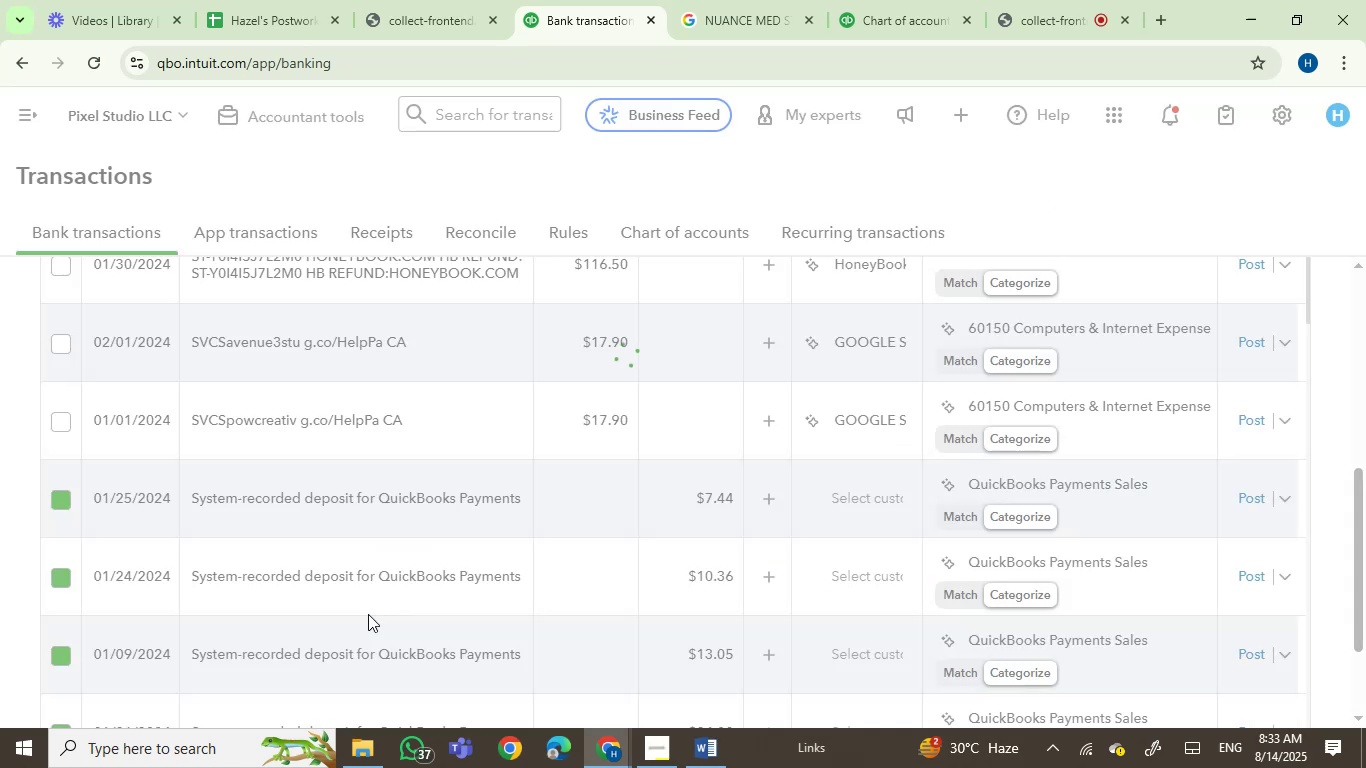 
mouse_move([342, 425])
 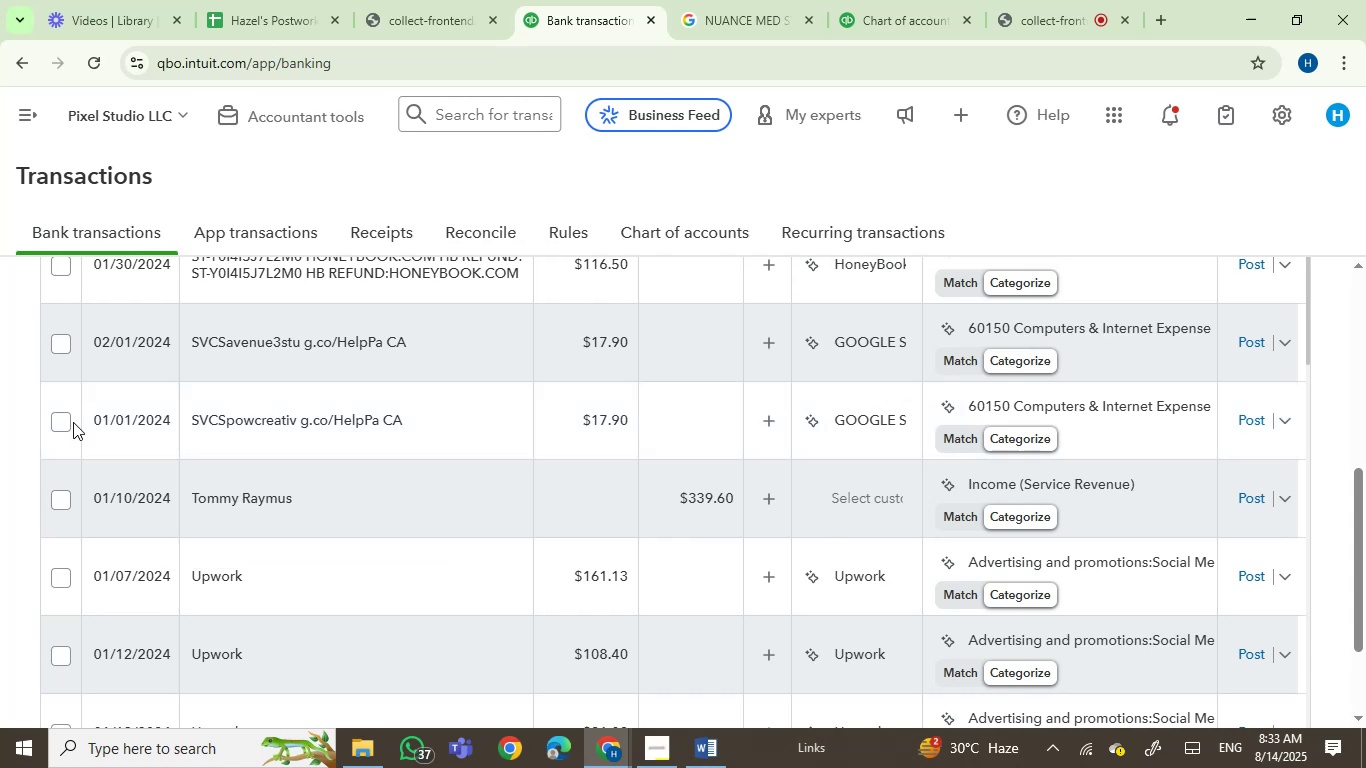 
left_click([66, 416])
 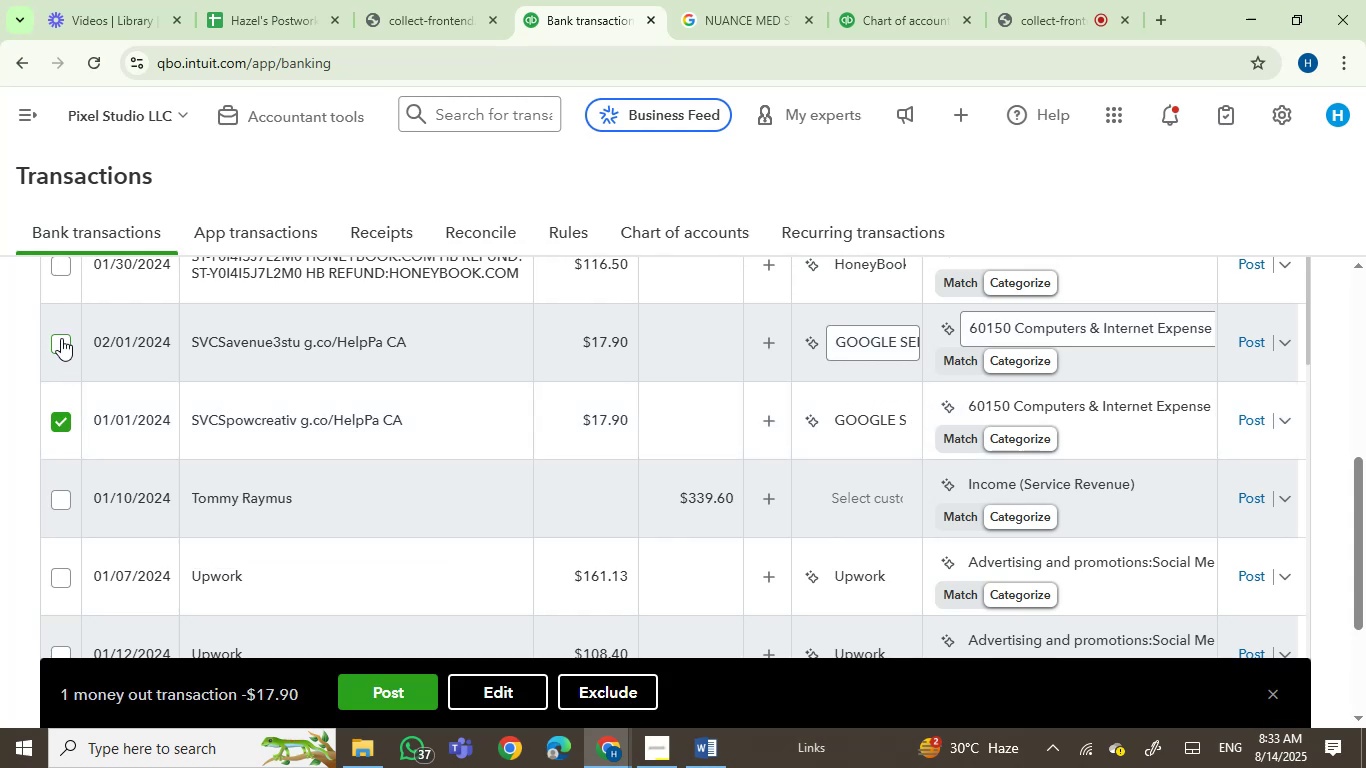 
left_click([60, 338])
 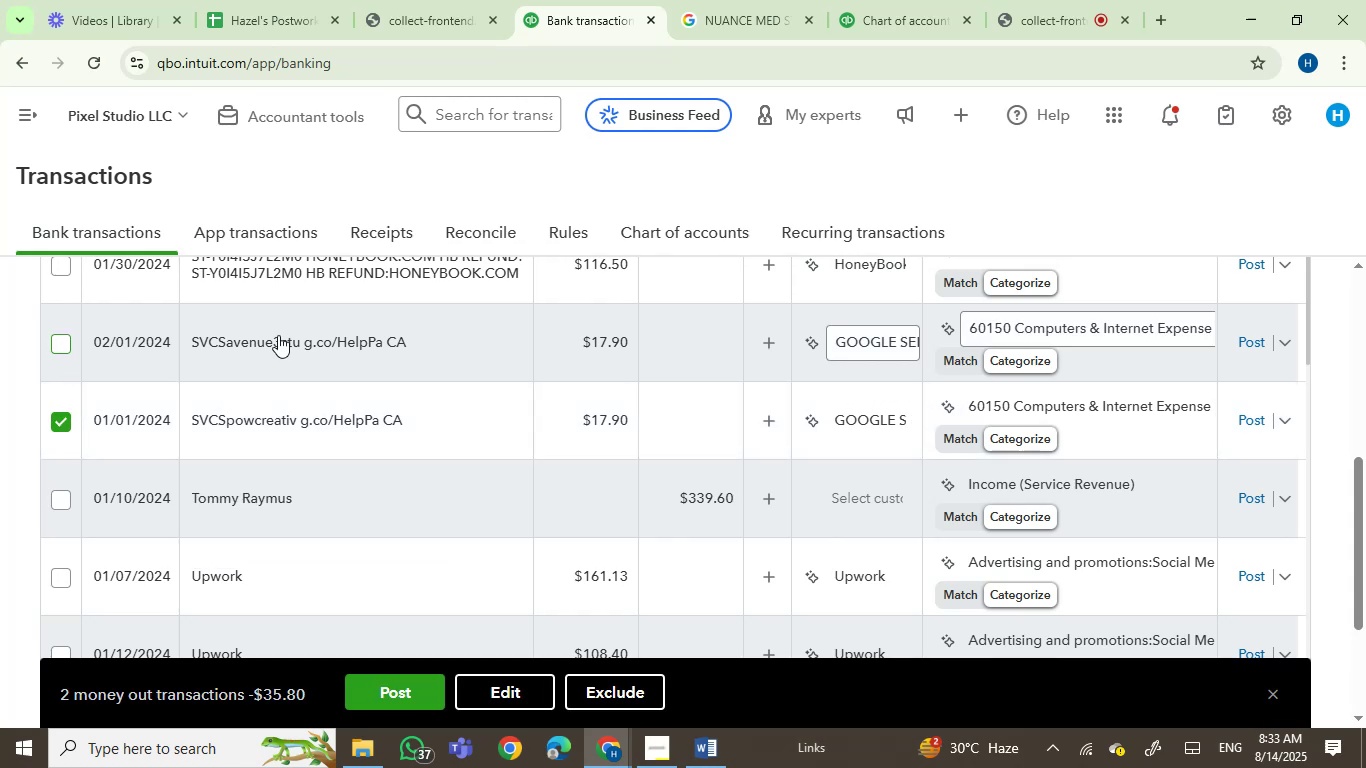 
left_click([294, 331])
 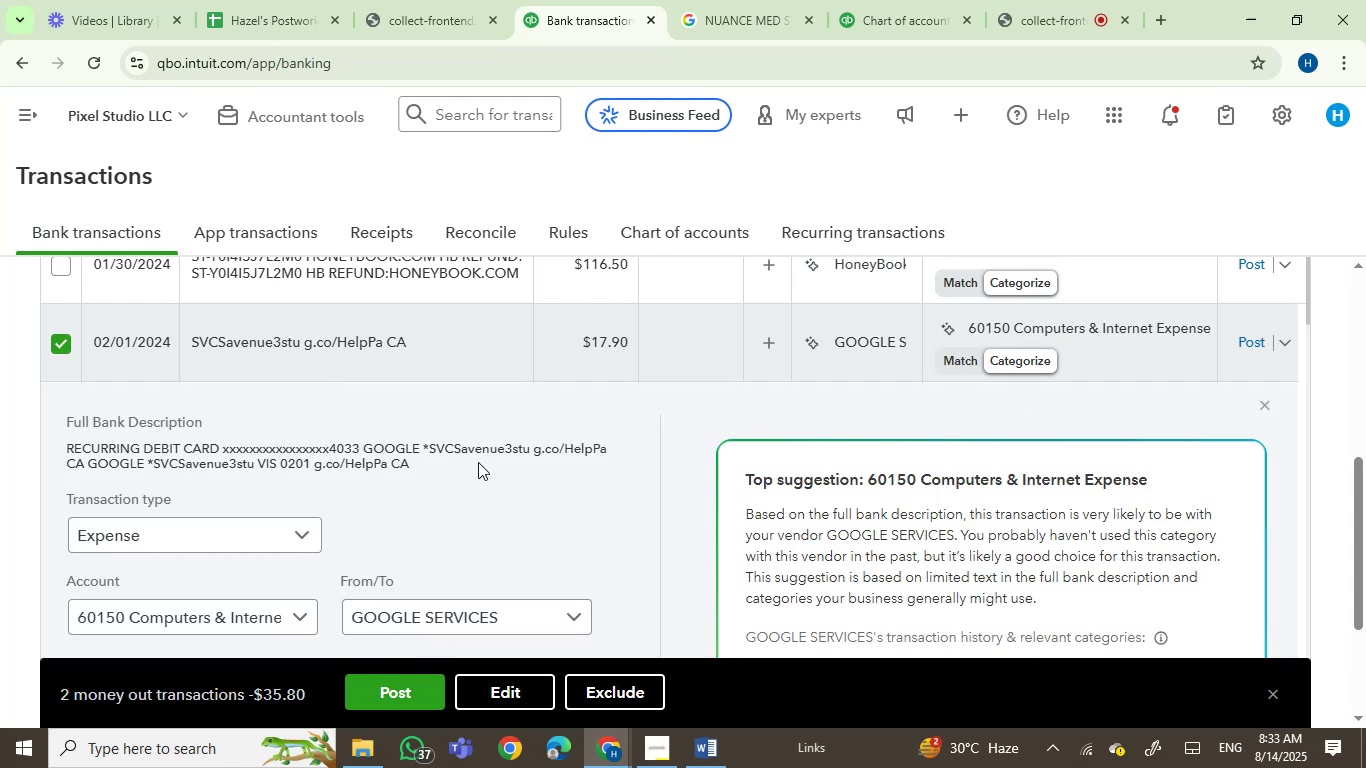 
wait(5.58)
 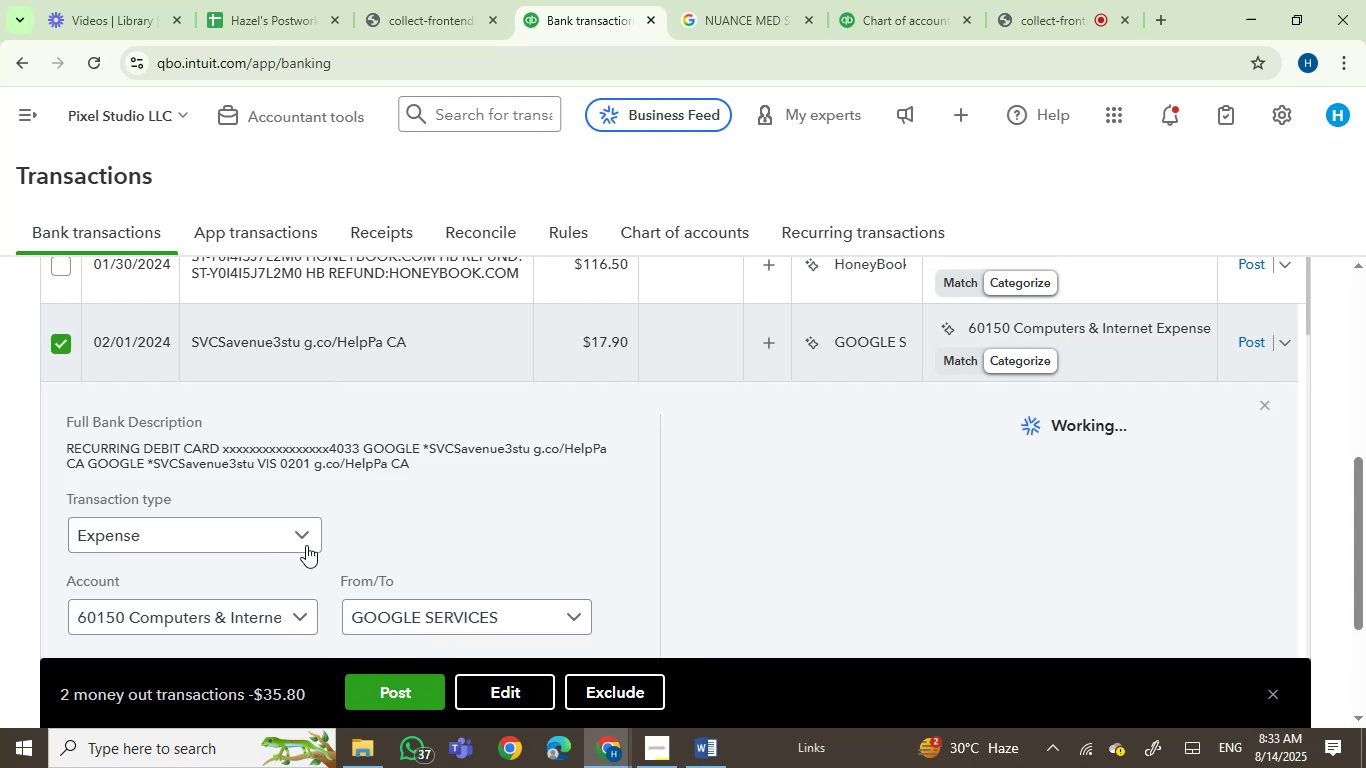 
left_click_drag(start_coordinate=[428, 446], to_coordinate=[626, 455])
 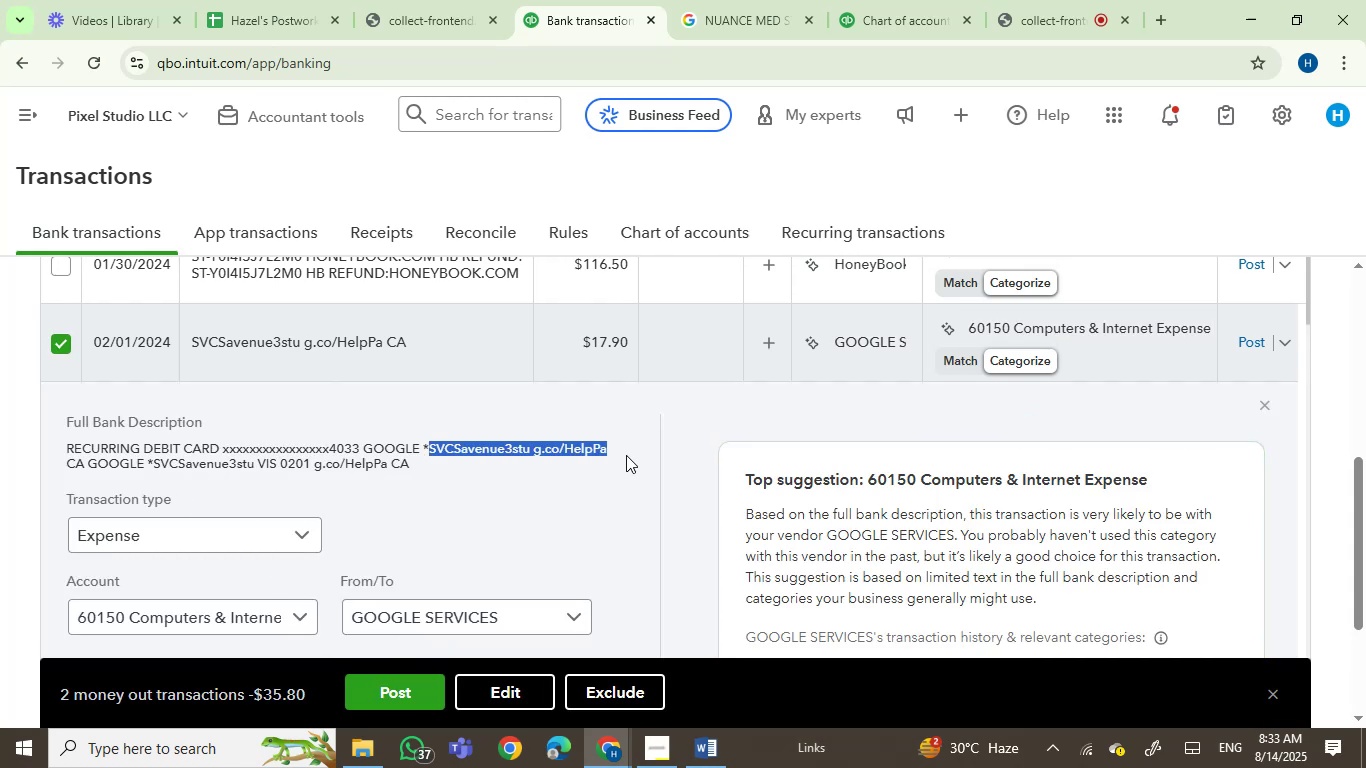 
key(Control+C)
 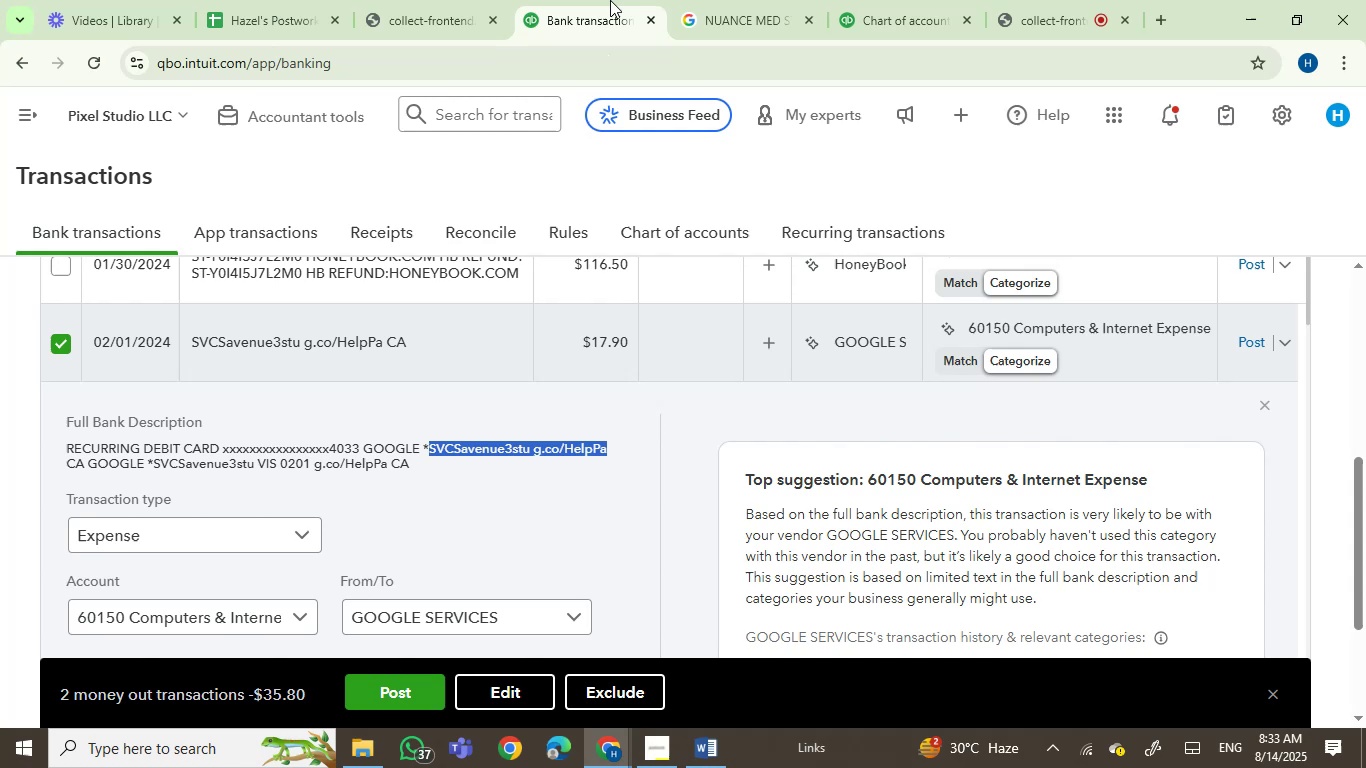 
left_click_drag(start_coordinate=[718, 0], to_coordinate=[718, 6])
 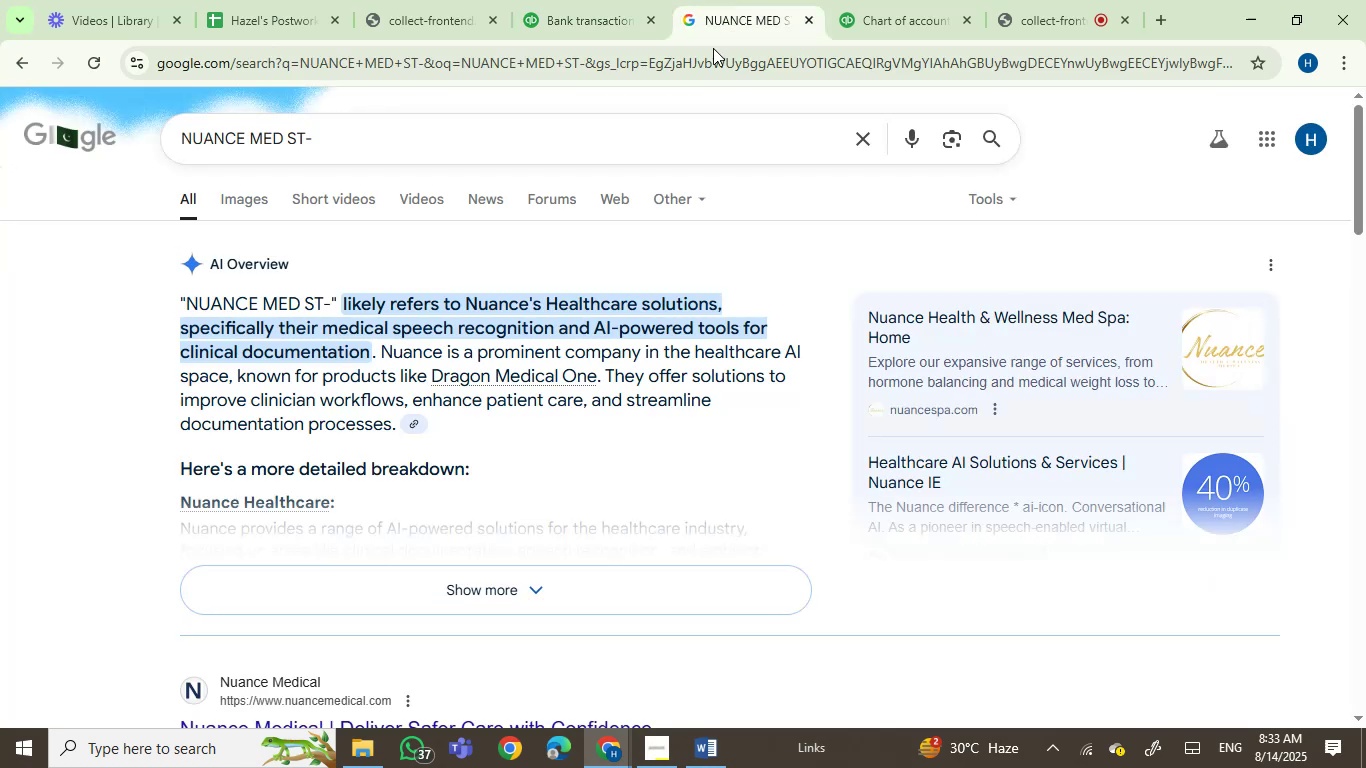 
key(Control+ControlLeft)
 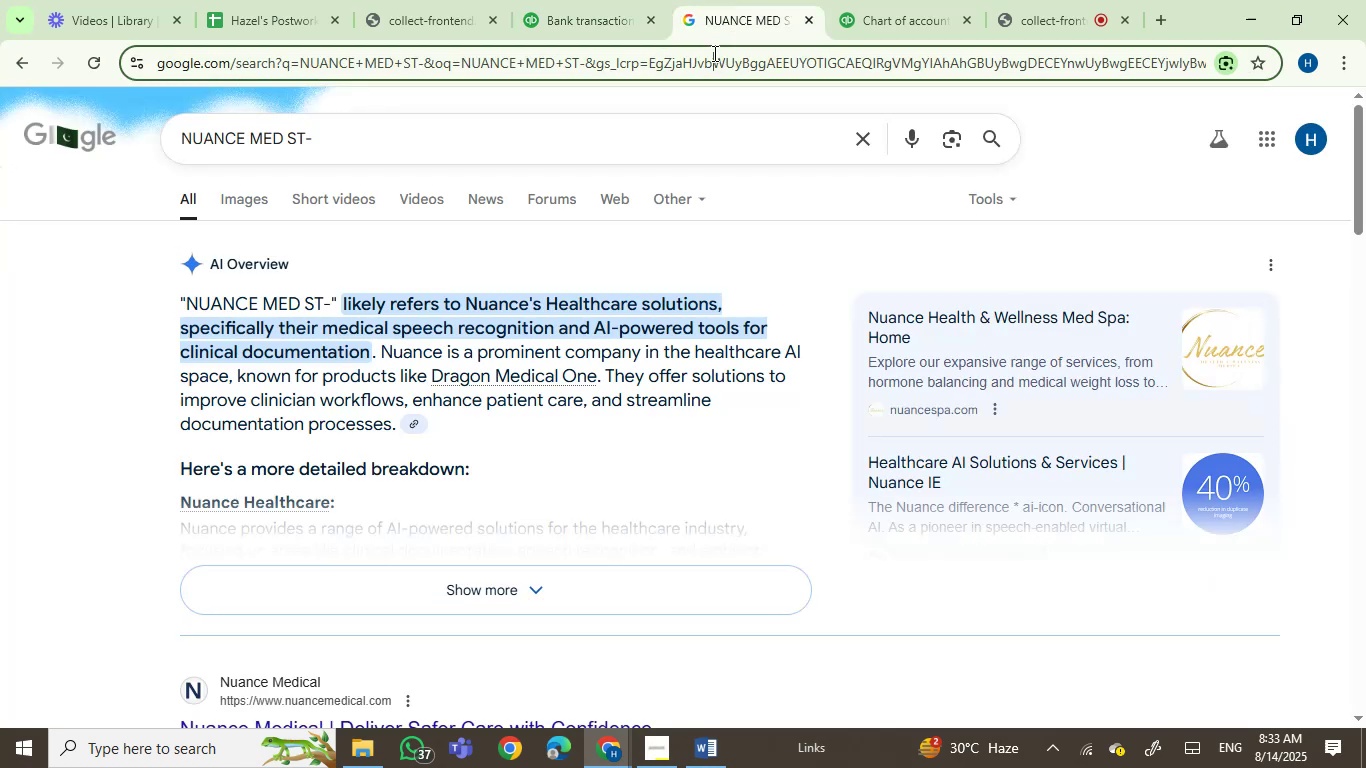 
key(Control+V)
 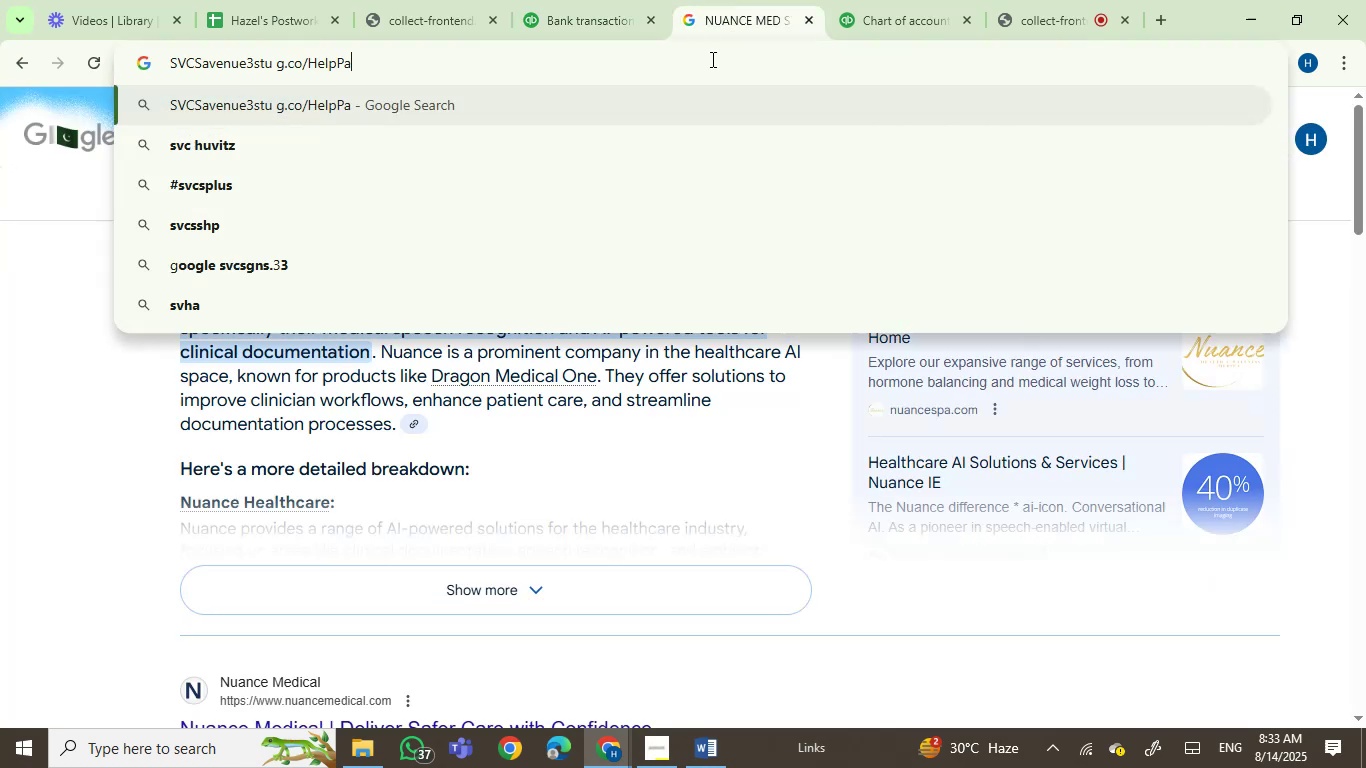 
key(Enter)
 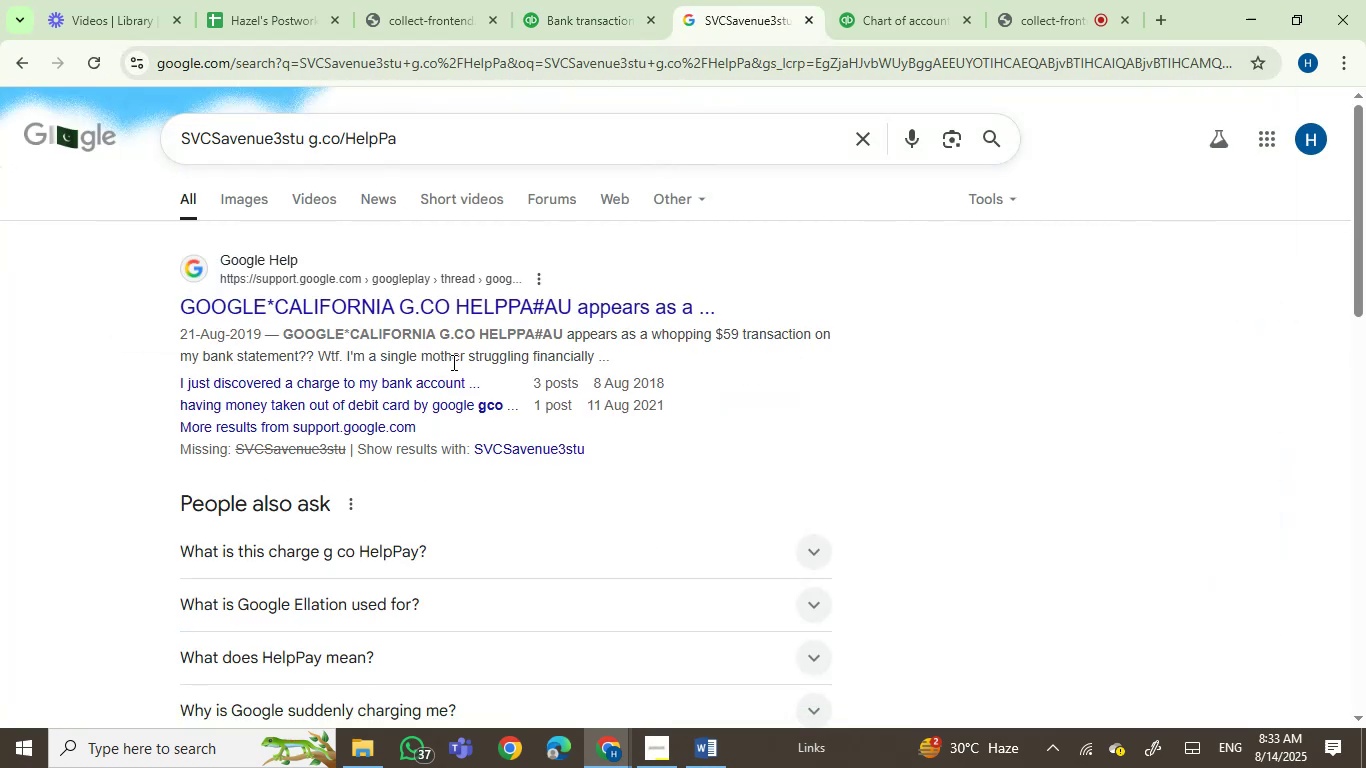 
wait(11.27)
 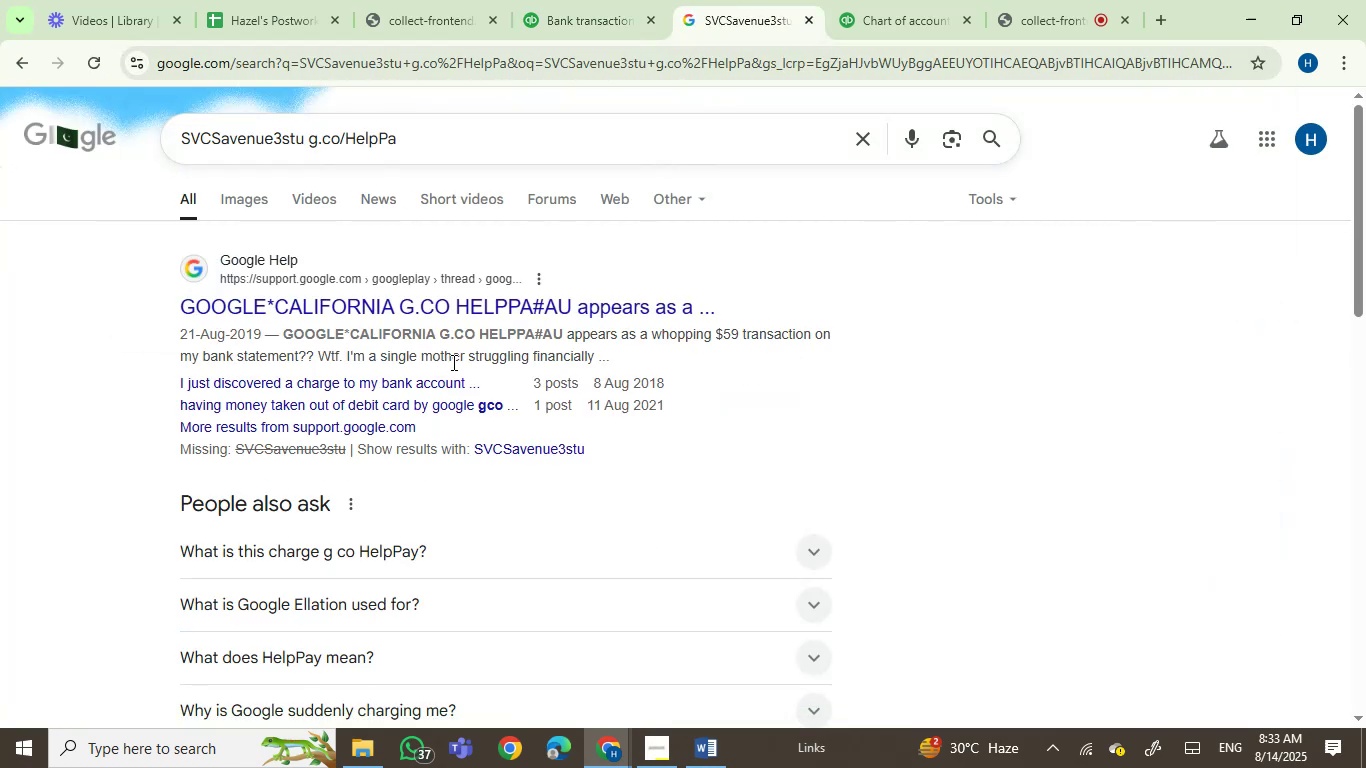 
scroll: coordinate [598, 472], scroll_direction: down, amount: 1.0
 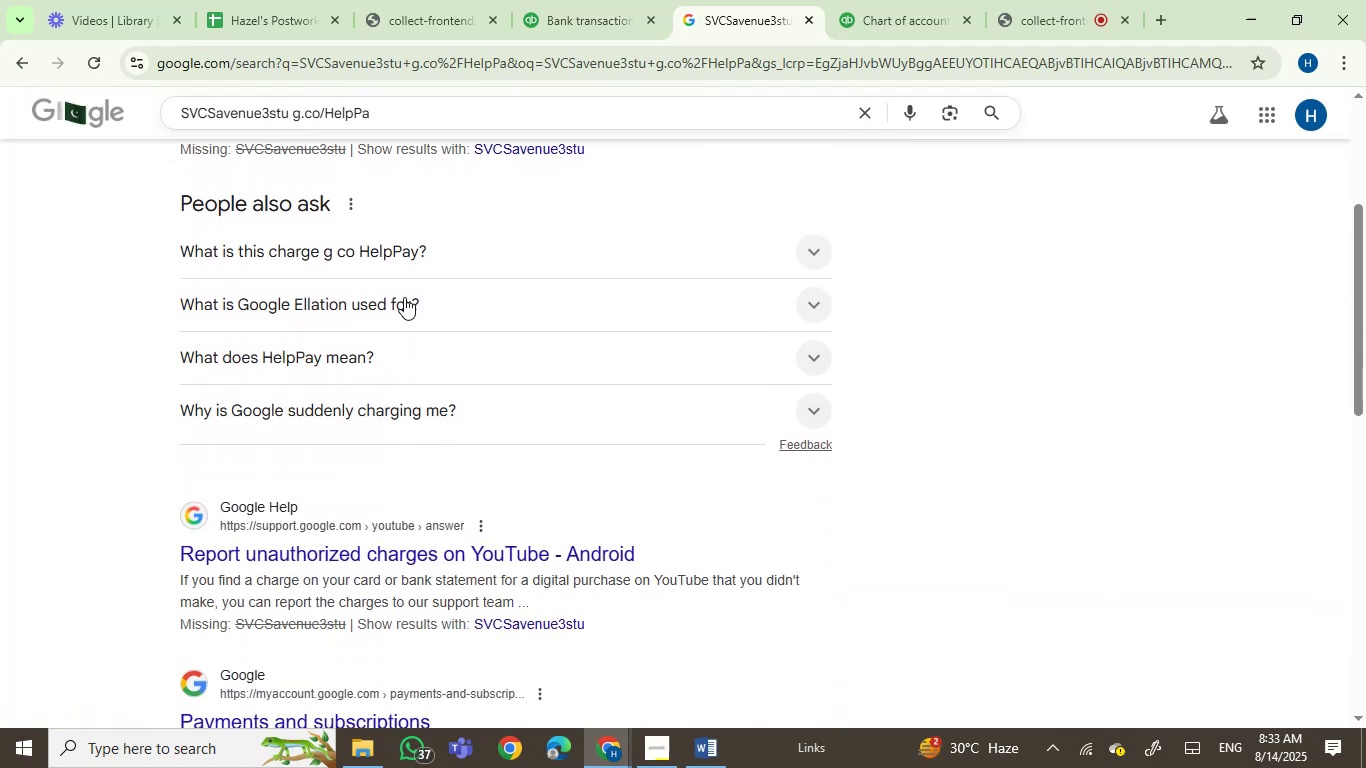 
left_click([421, 250])
 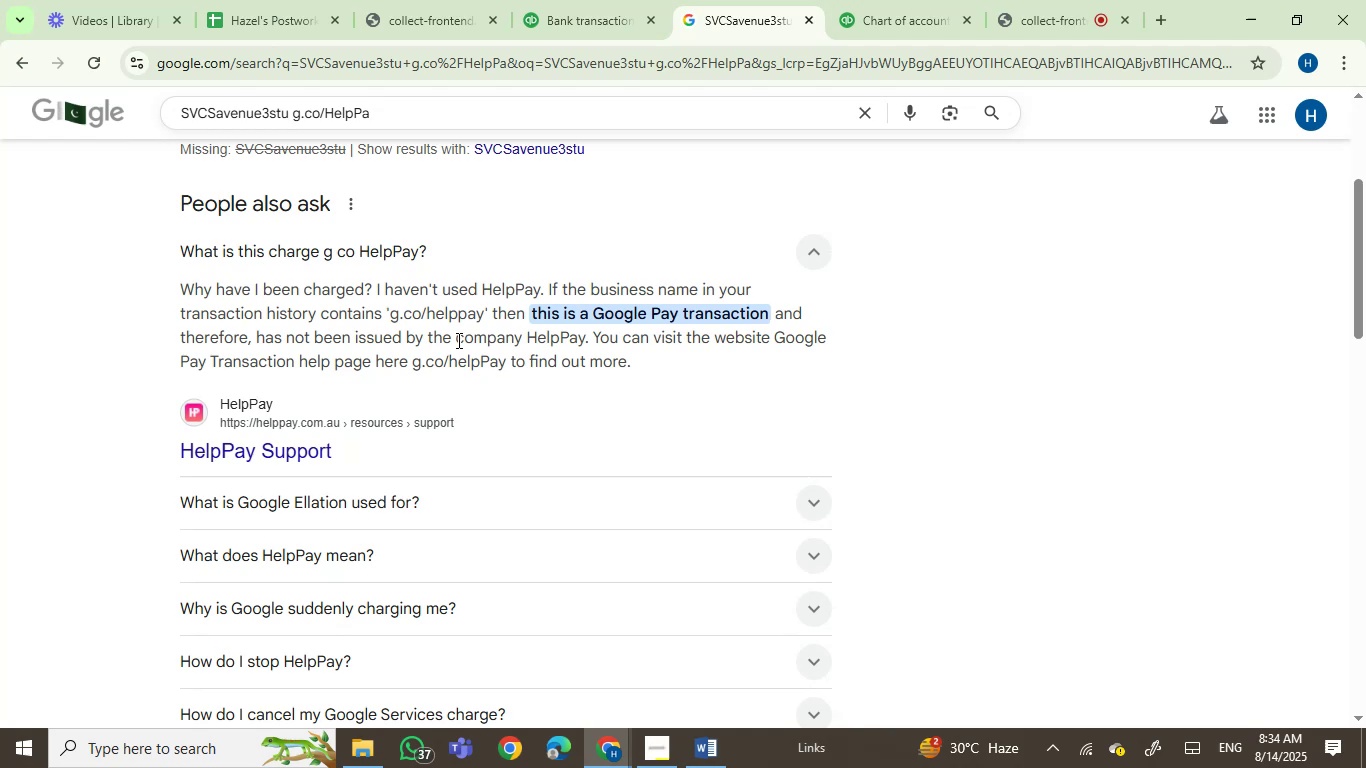 
wait(14.06)
 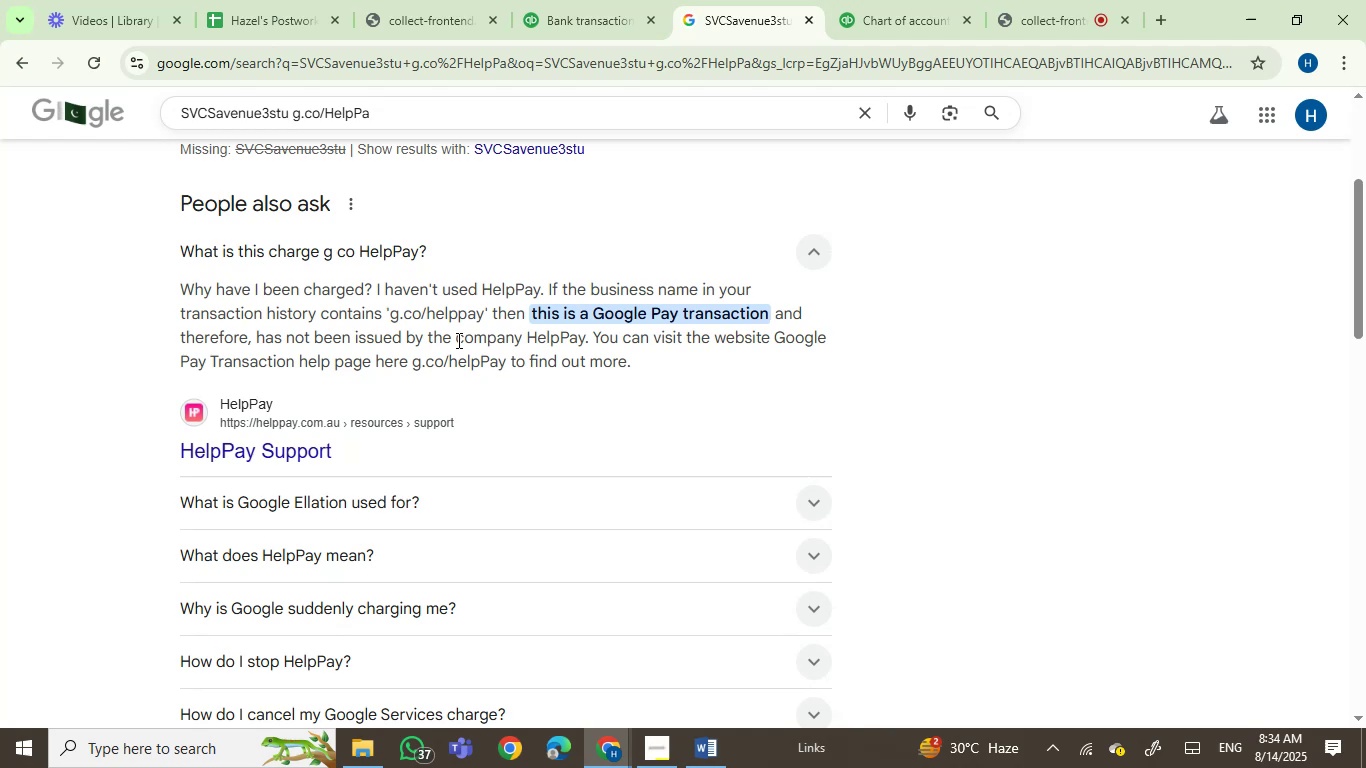 
scroll: coordinate [578, 487], scroll_direction: down, amount: 2.0
 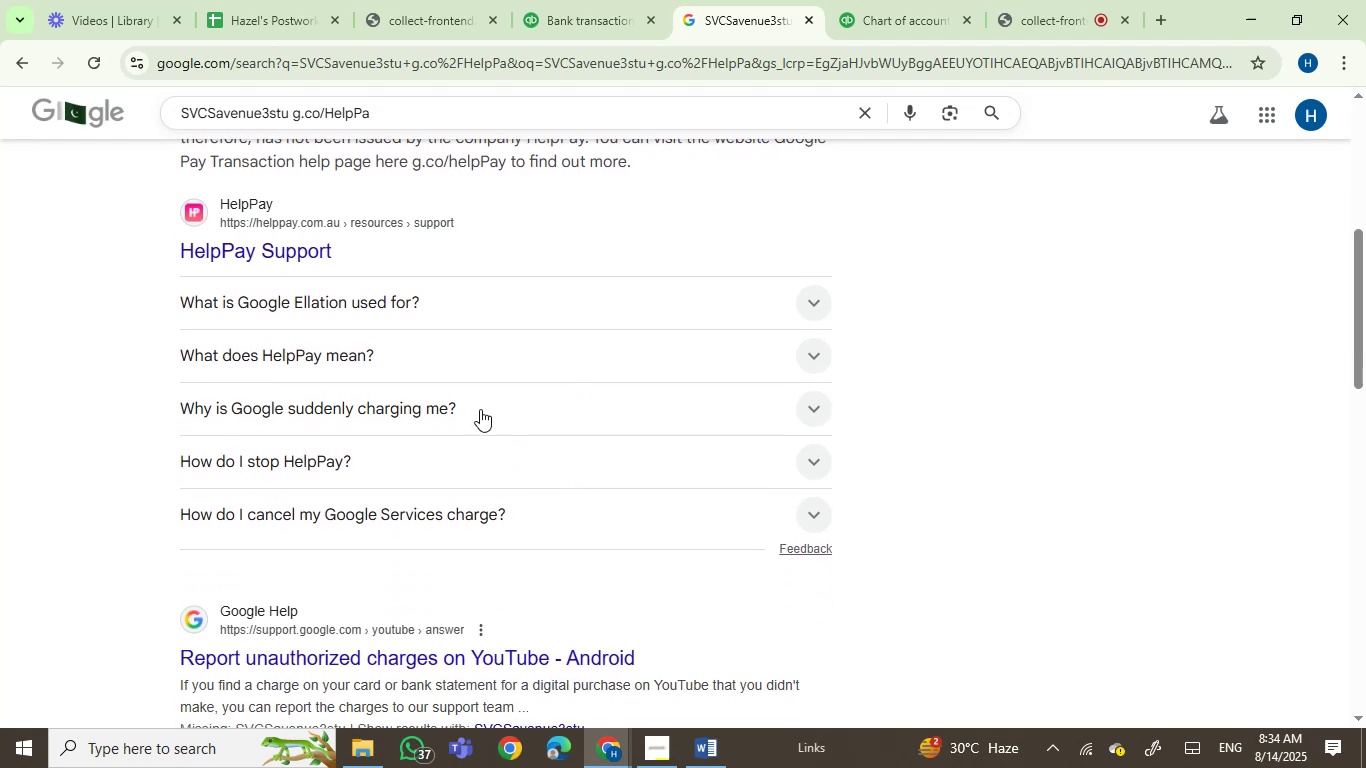 
left_click([425, 371])
 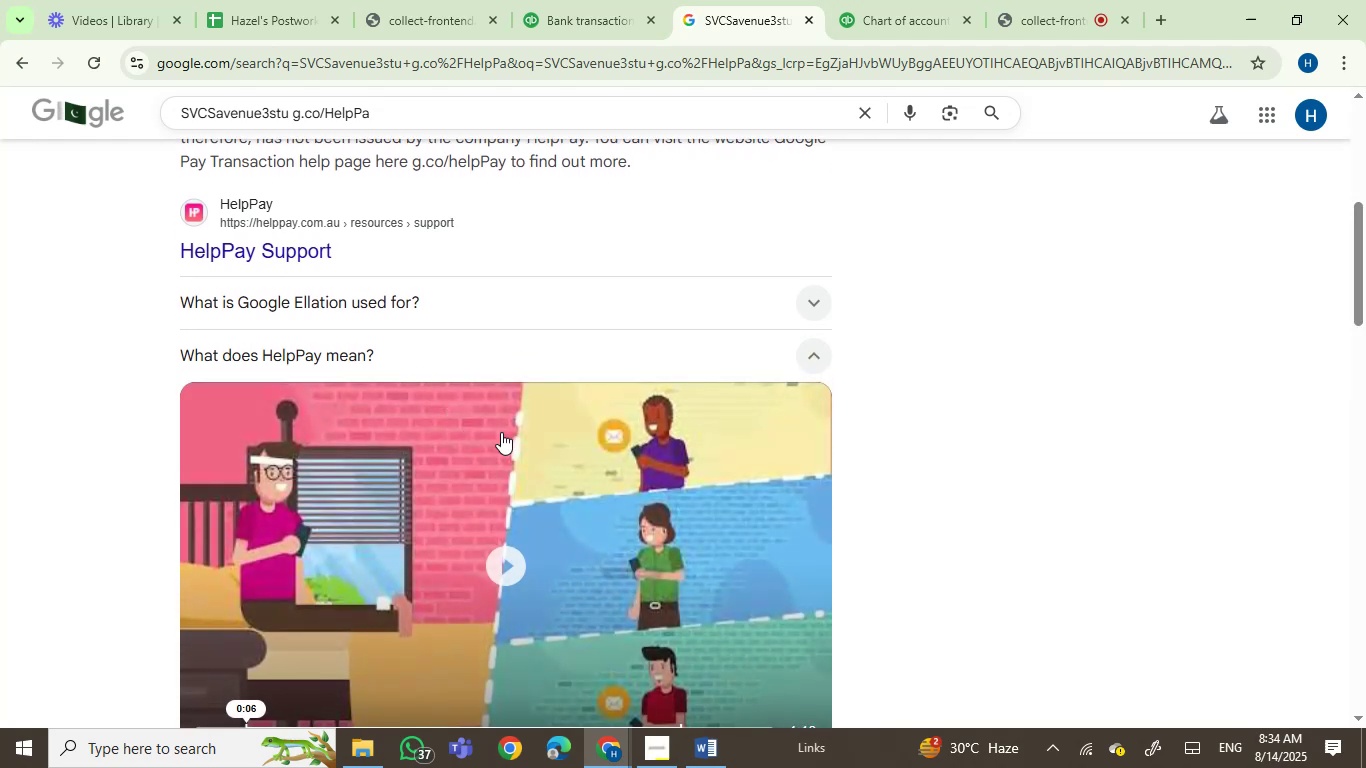 
scroll: coordinate [1078, 539], scroll_direction: down, amount: 4.0
 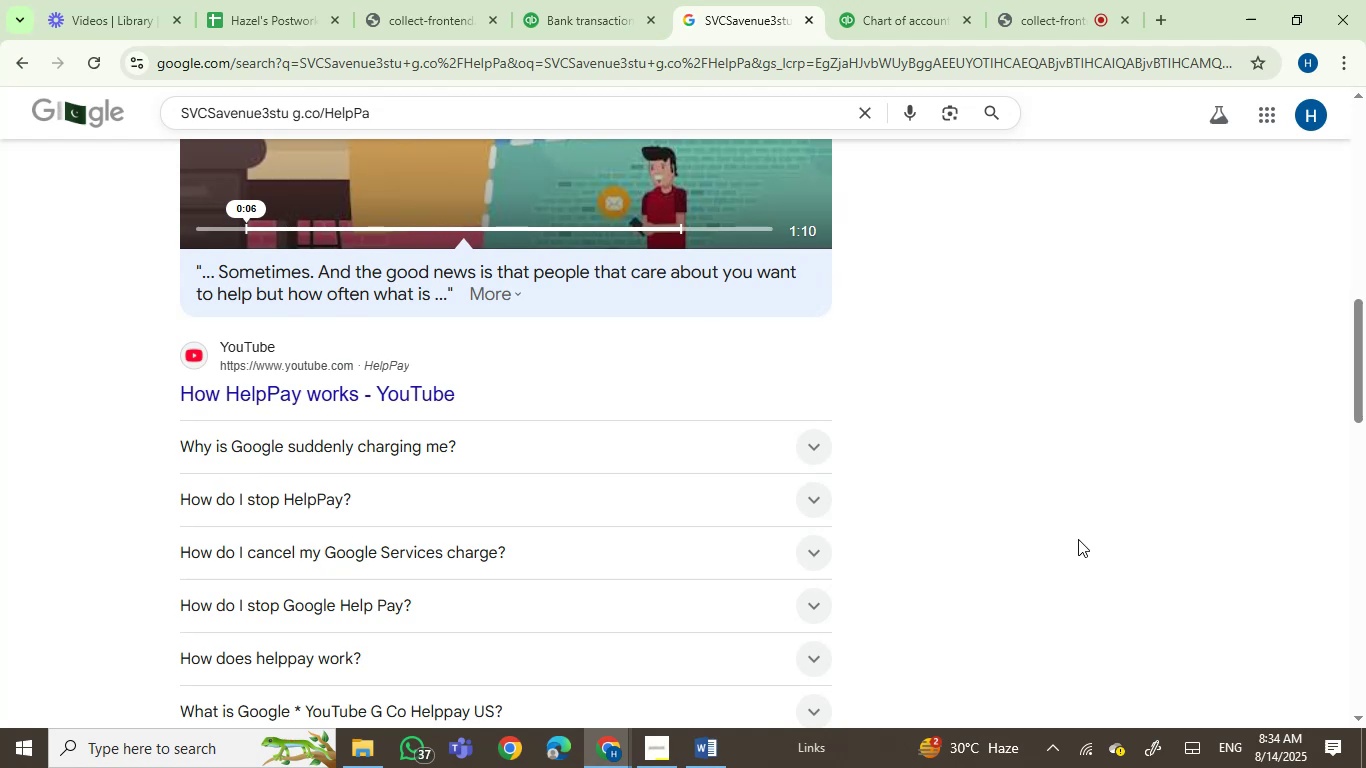 
scroll: coordinate [1078, 539], scroll_direction: up, amount: 6.0
 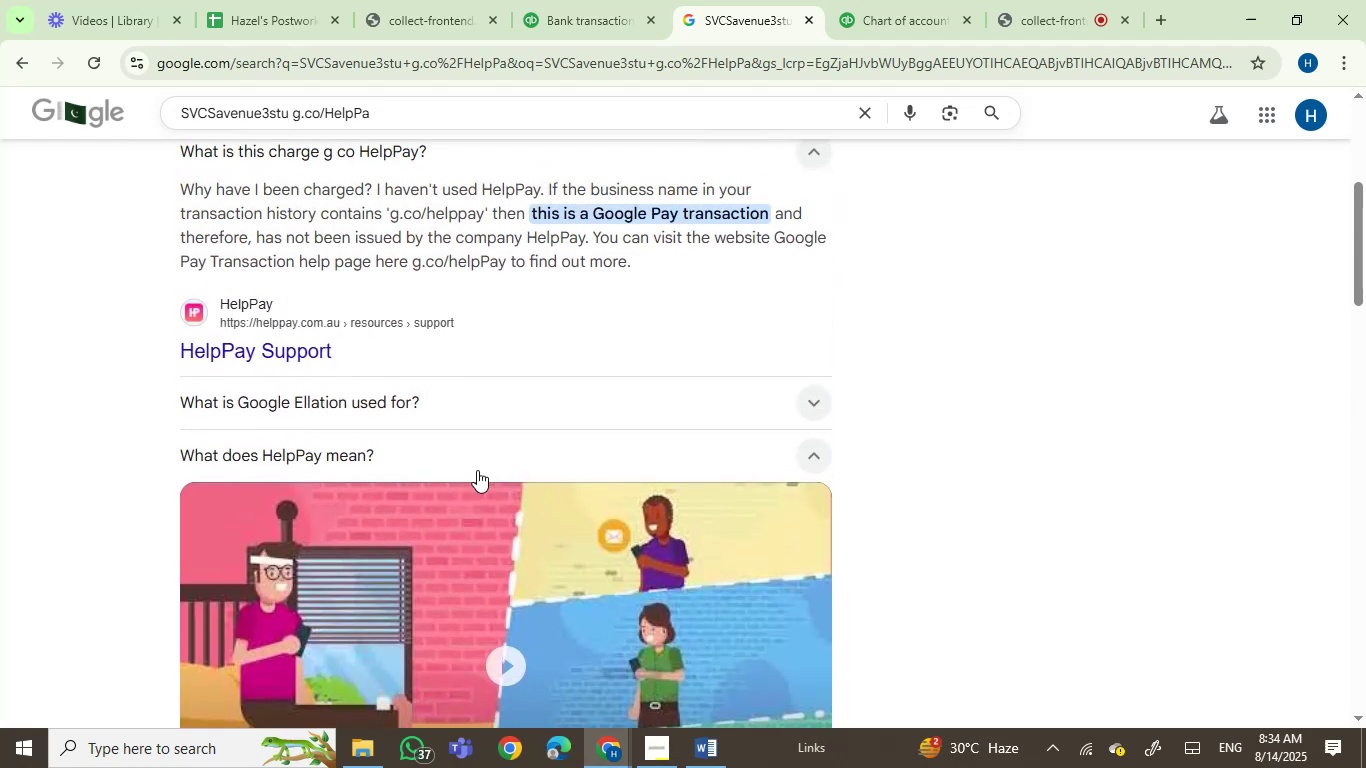 
left_click([409, 447])
 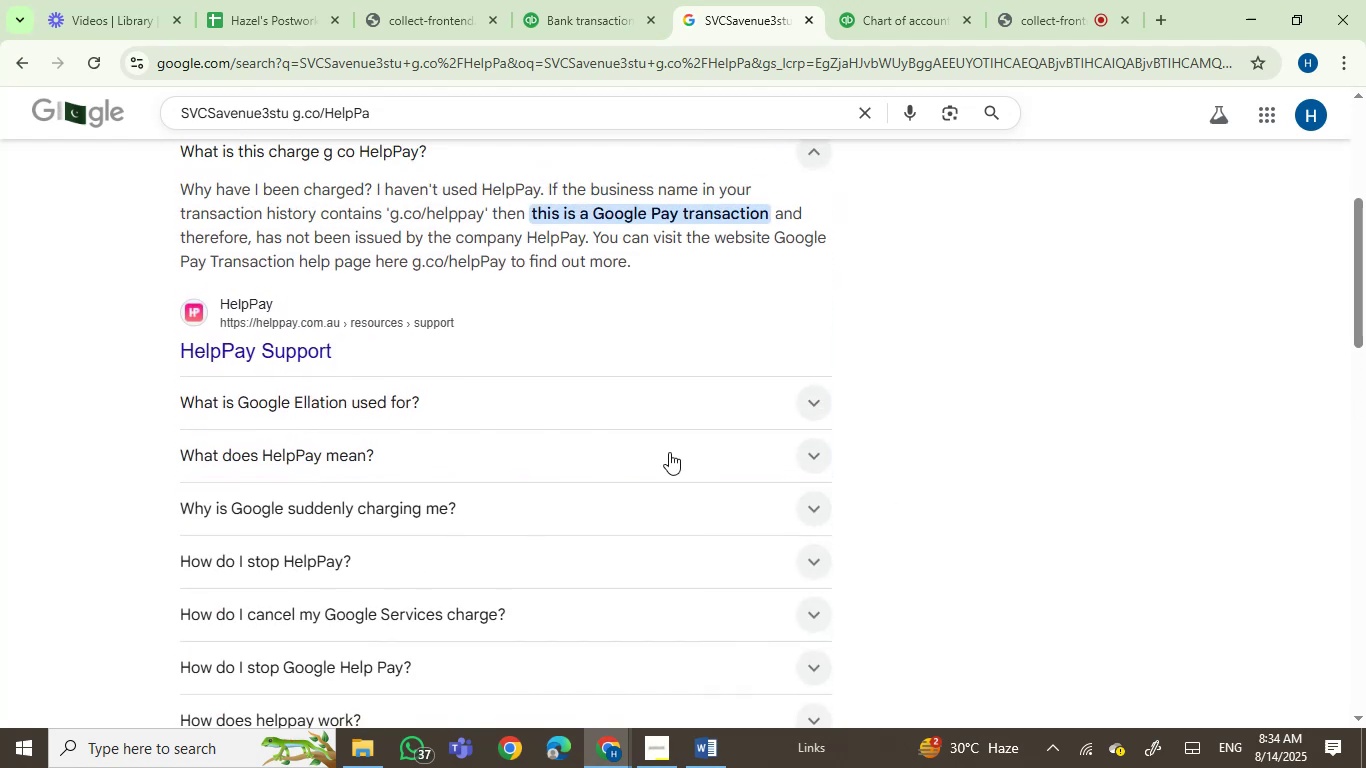 
scroll: coordinate [810, 472], scroll_direction: down, amount: 4.0
 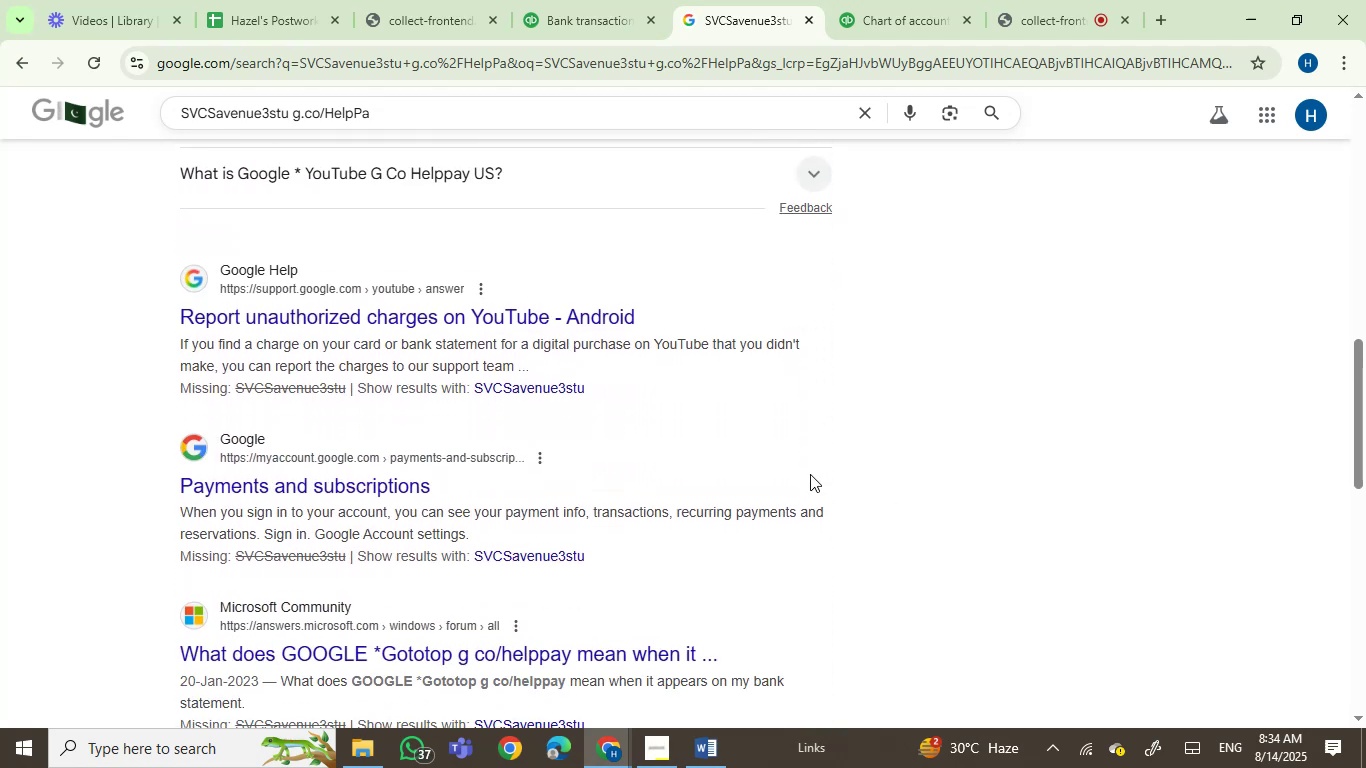 
scroll: coordinate [502, 435], scroll_direction: up, amount: 11.0
 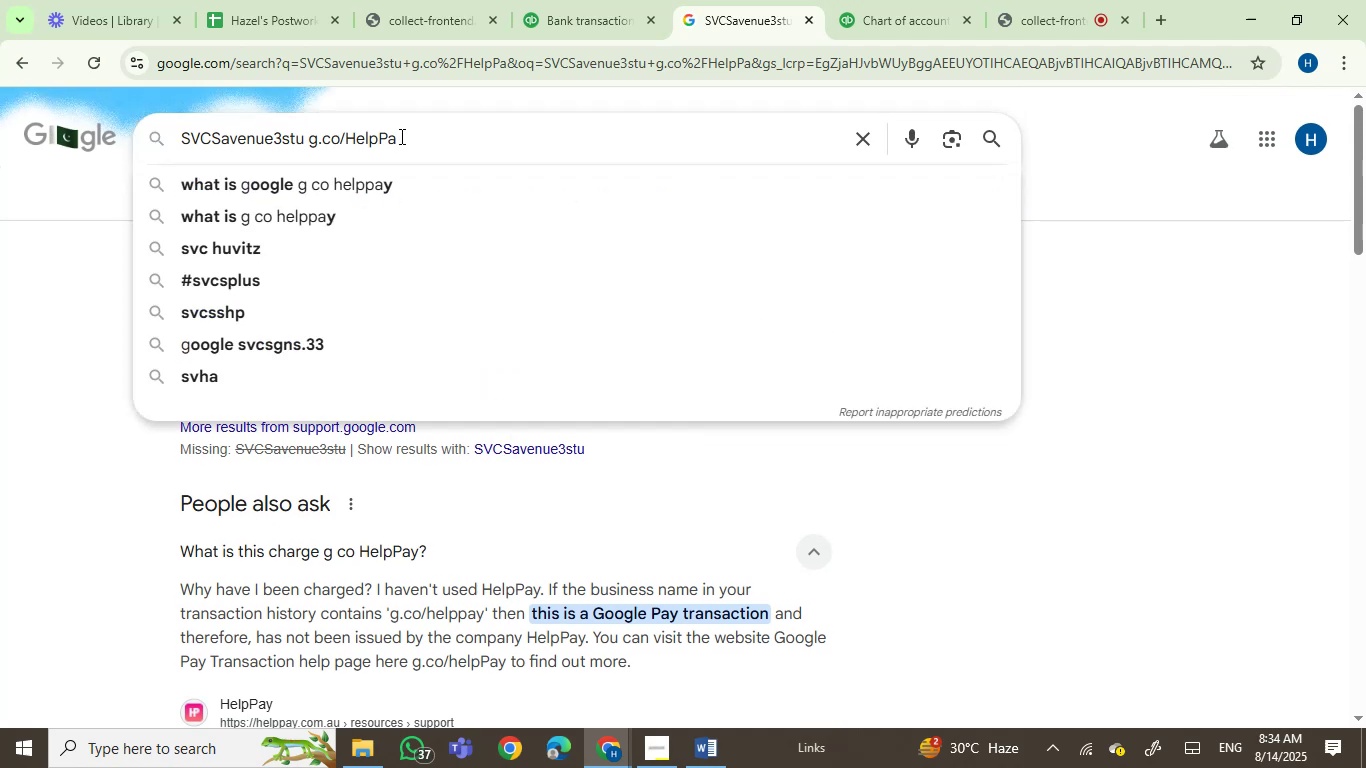 
key(Y)
 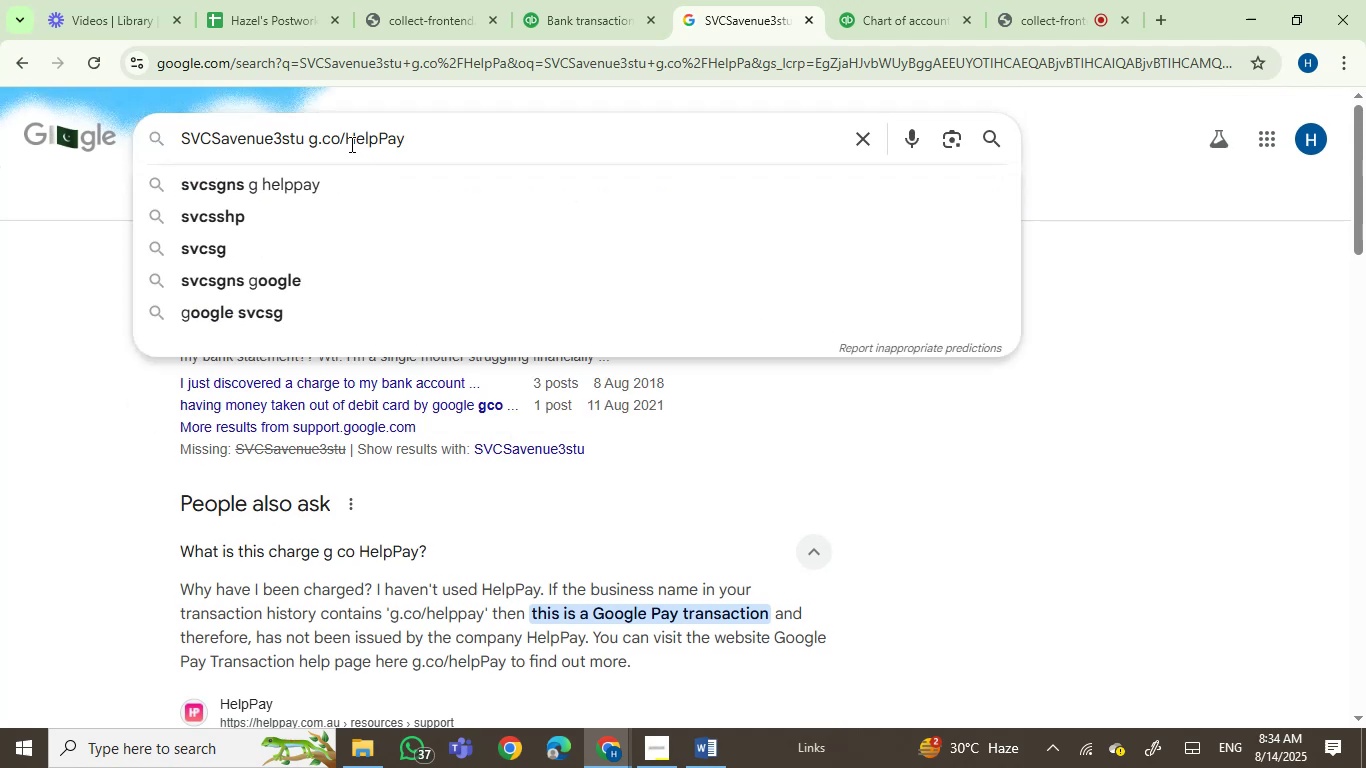 
left_click_drag(start_coordinate=[347, 138], to_coordinate=[0, 115])
 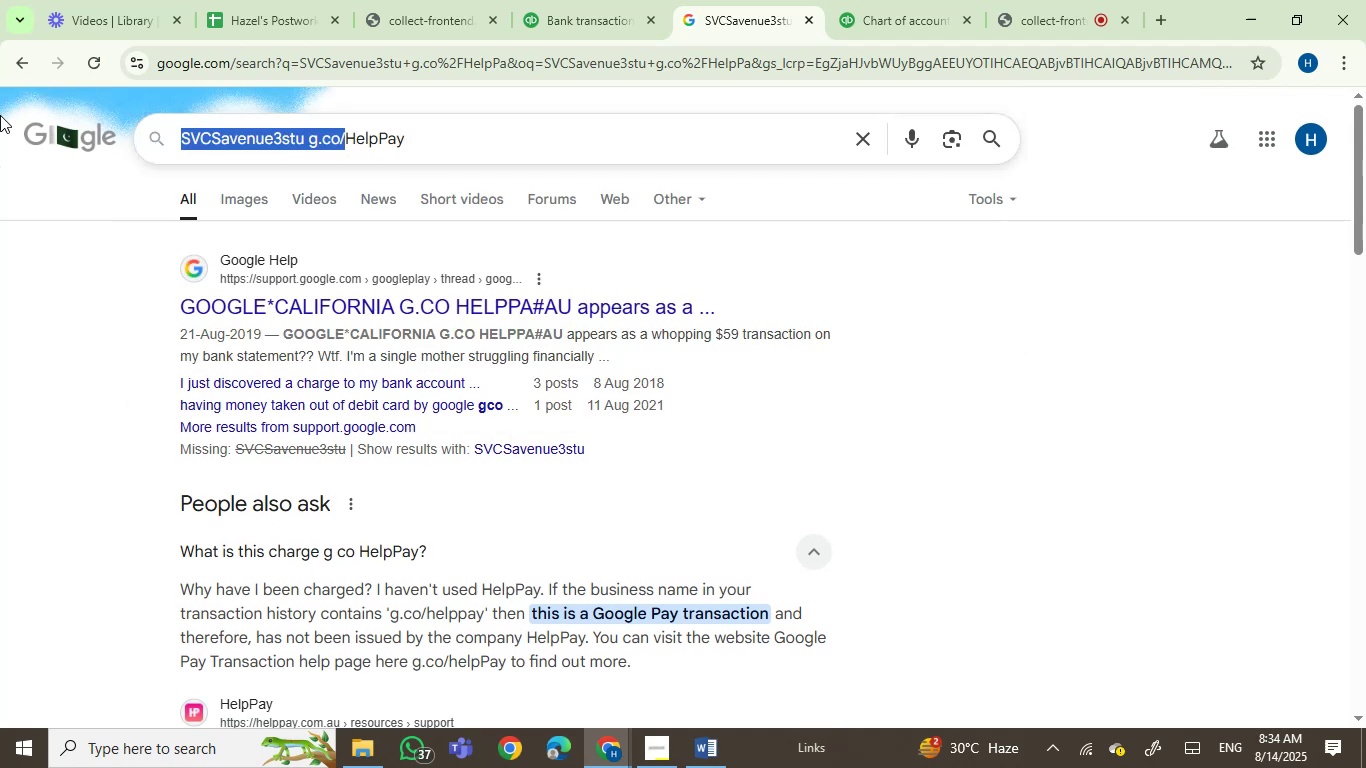 
key(Backspace)
 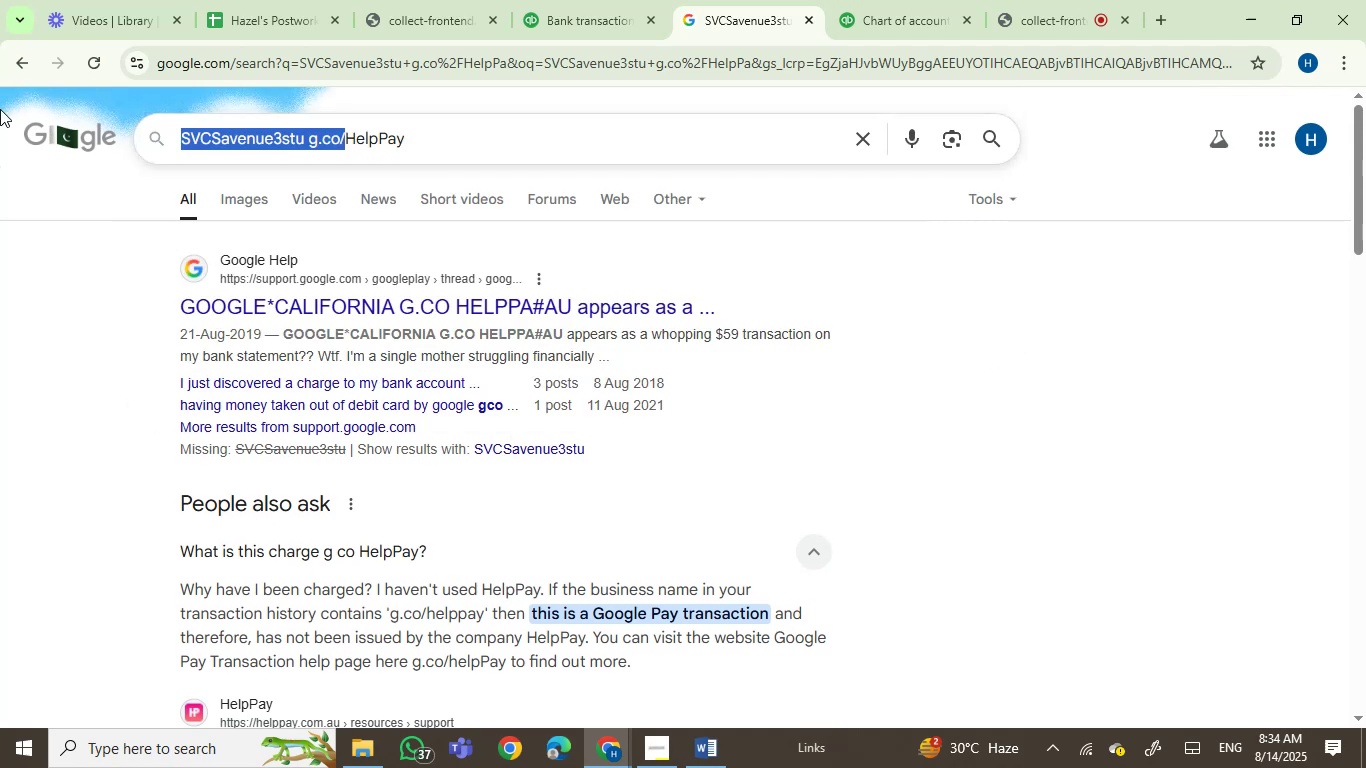 
scroll: coordinate [1, 106], scroll_direction: up, amount: 1.0
 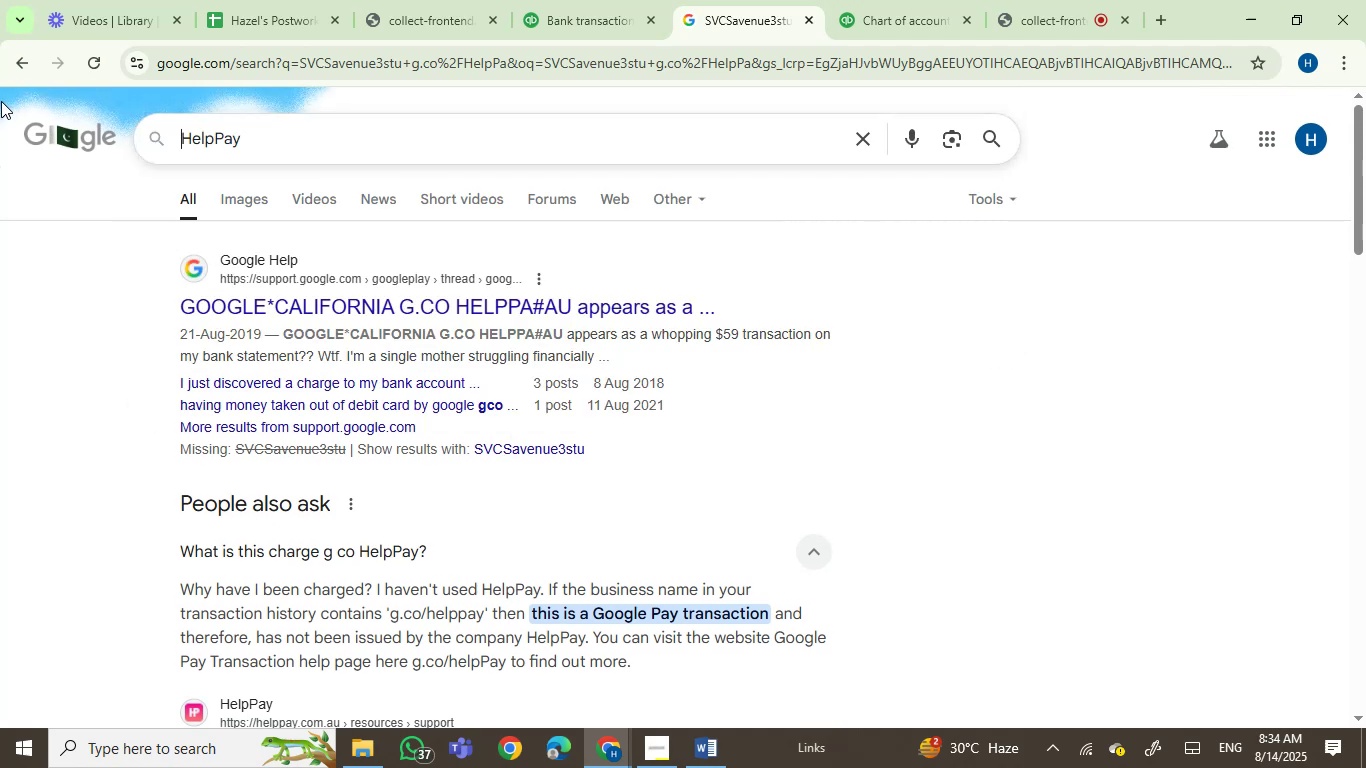 
key(Enter)
 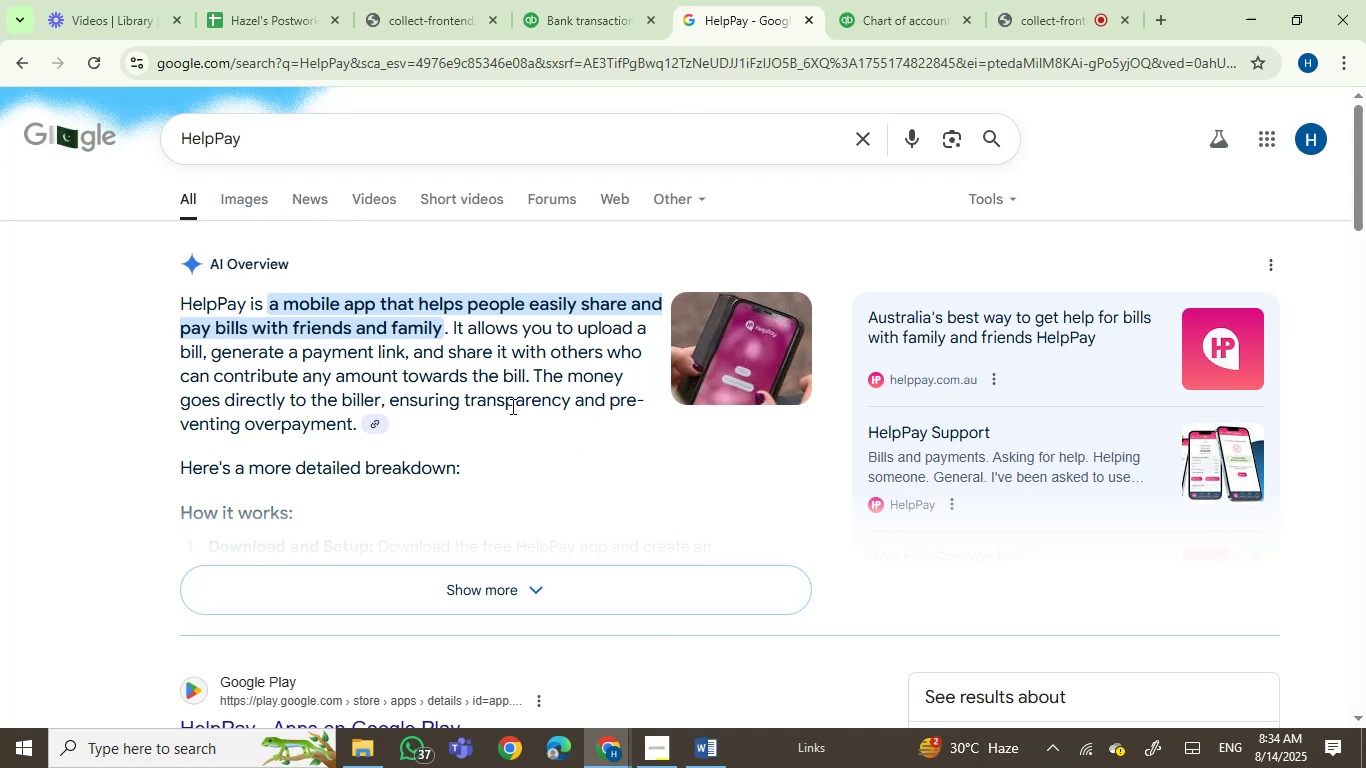 
wait(12.91)
 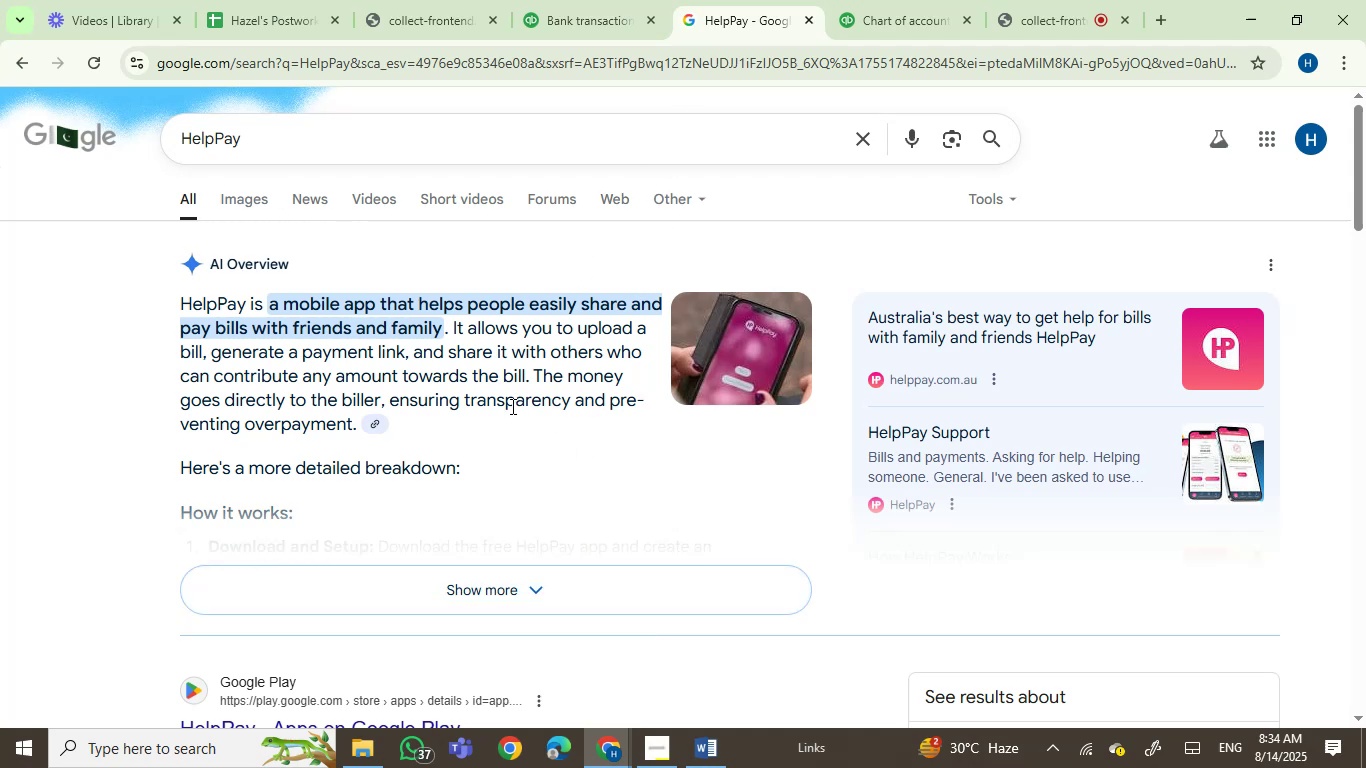 
left_click([595, 0])
 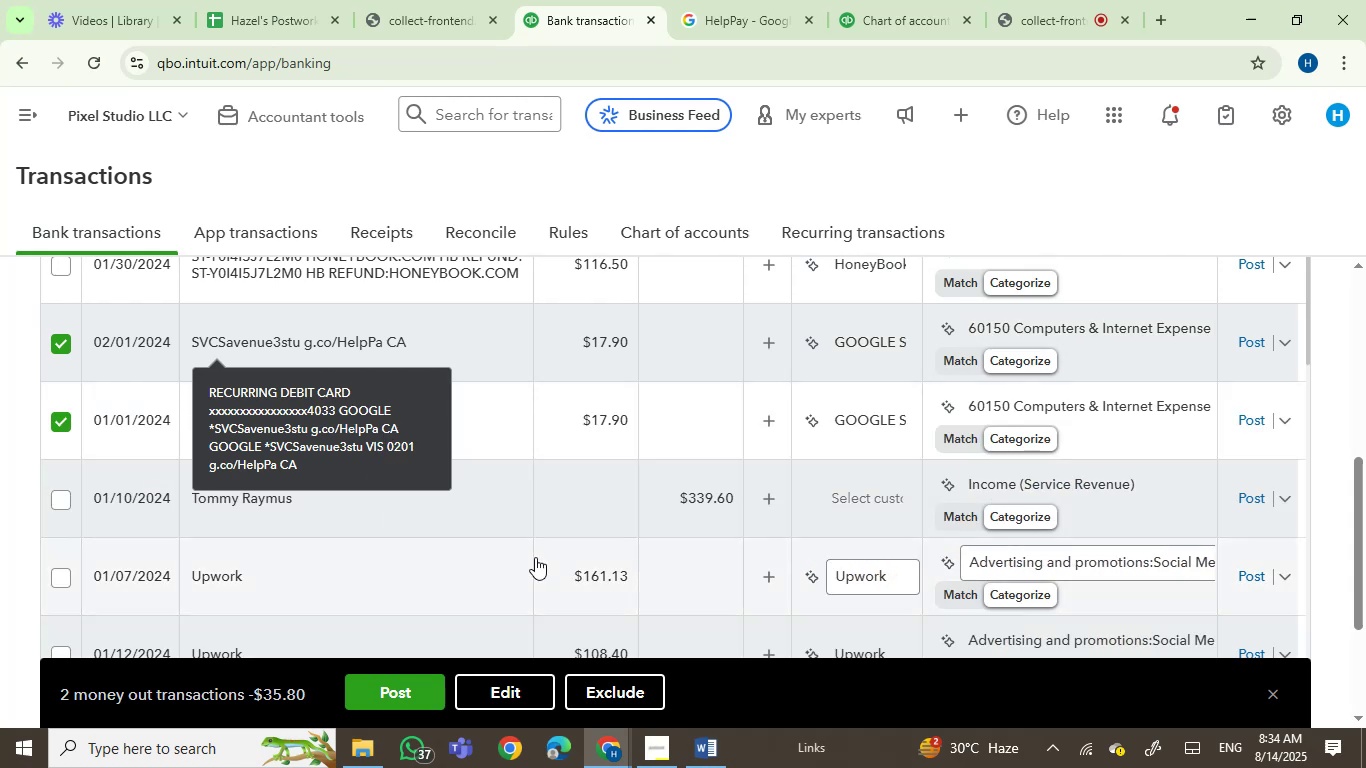 
scroll: coordinate [428, 525], scroll_direction: up, amount: 2.0
 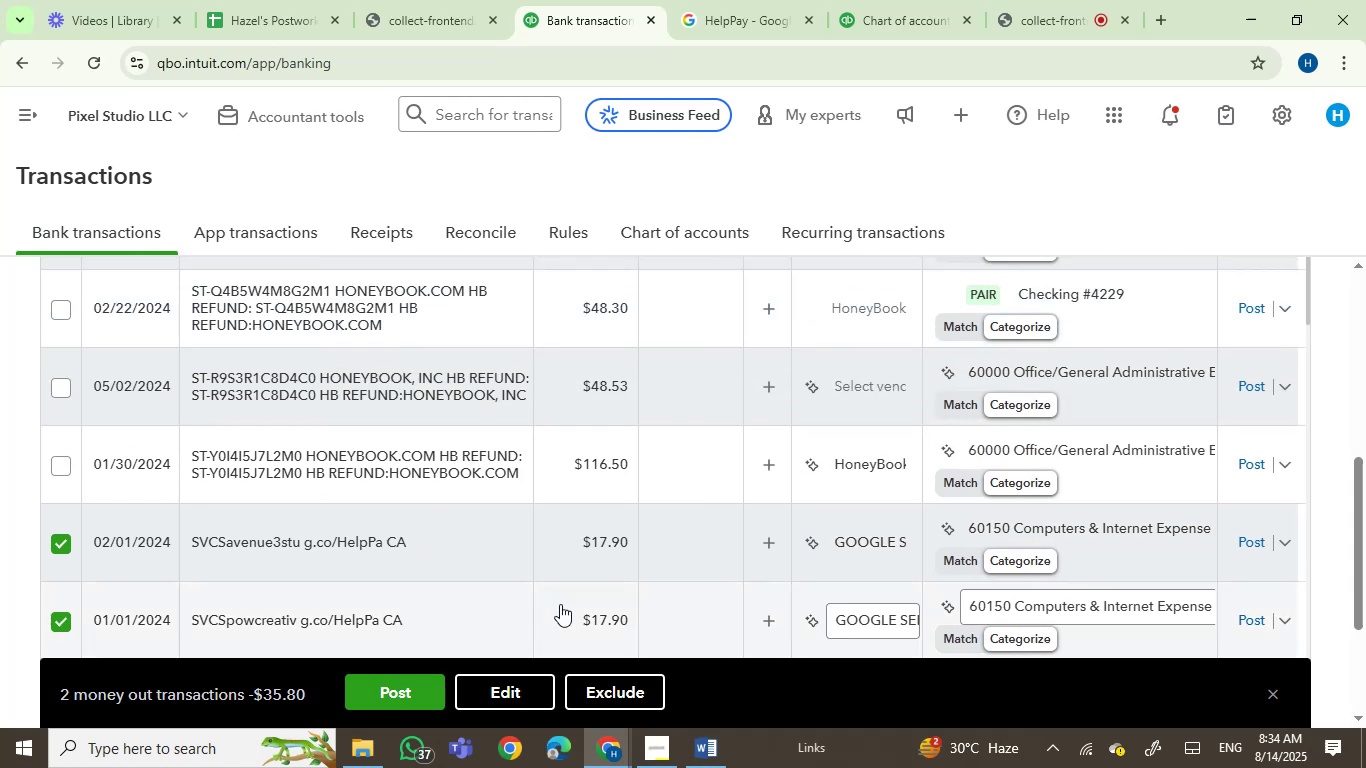 
left_click([519, 692])
 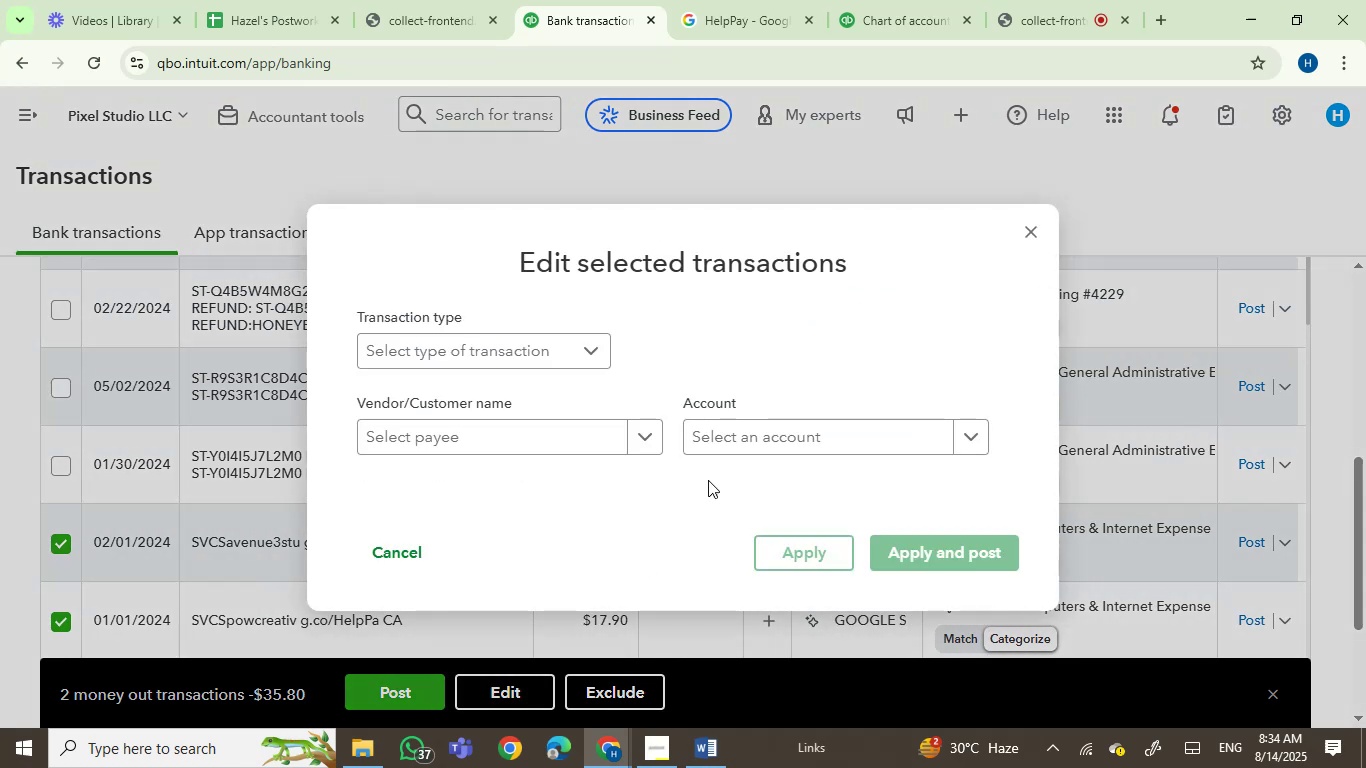 
left_click([726, 439])
 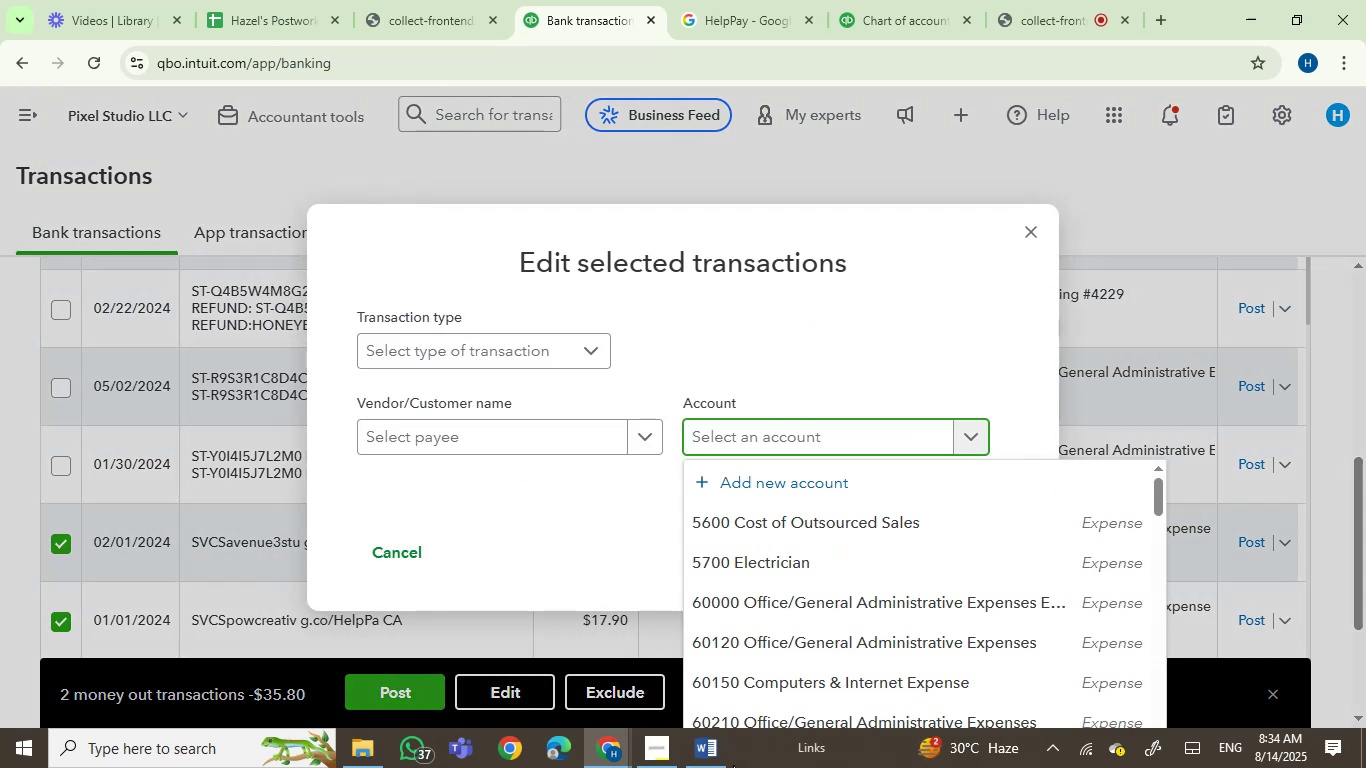 
left_click([712, 758])
 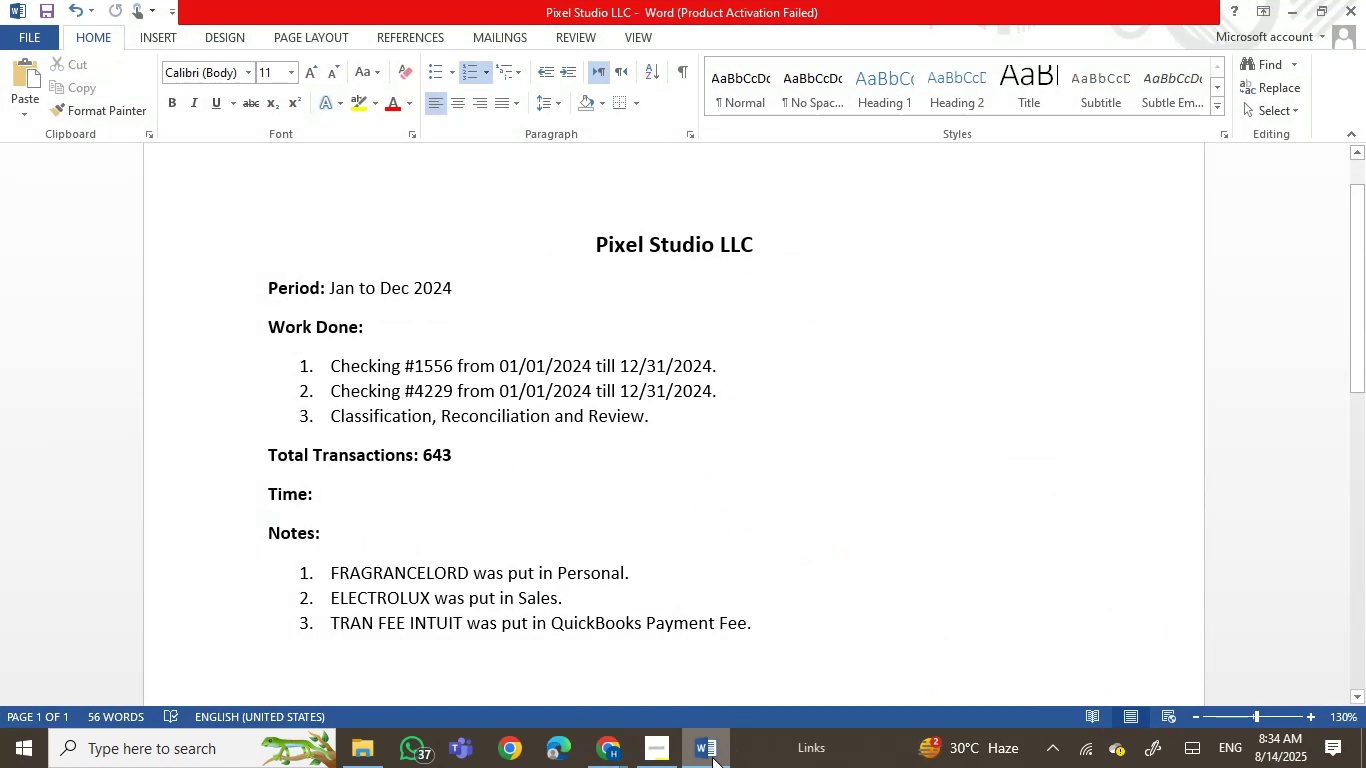 
left_click([712, 757])
 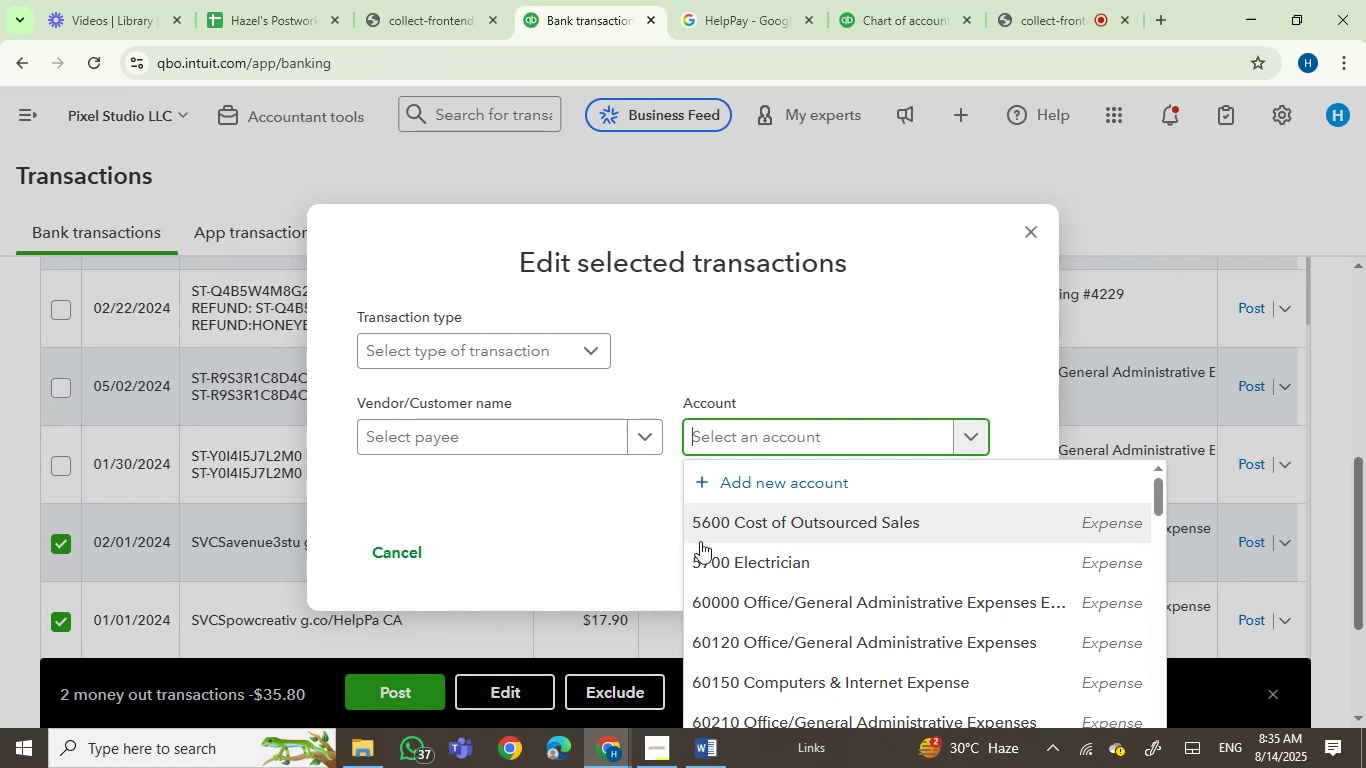 
type(softw)
 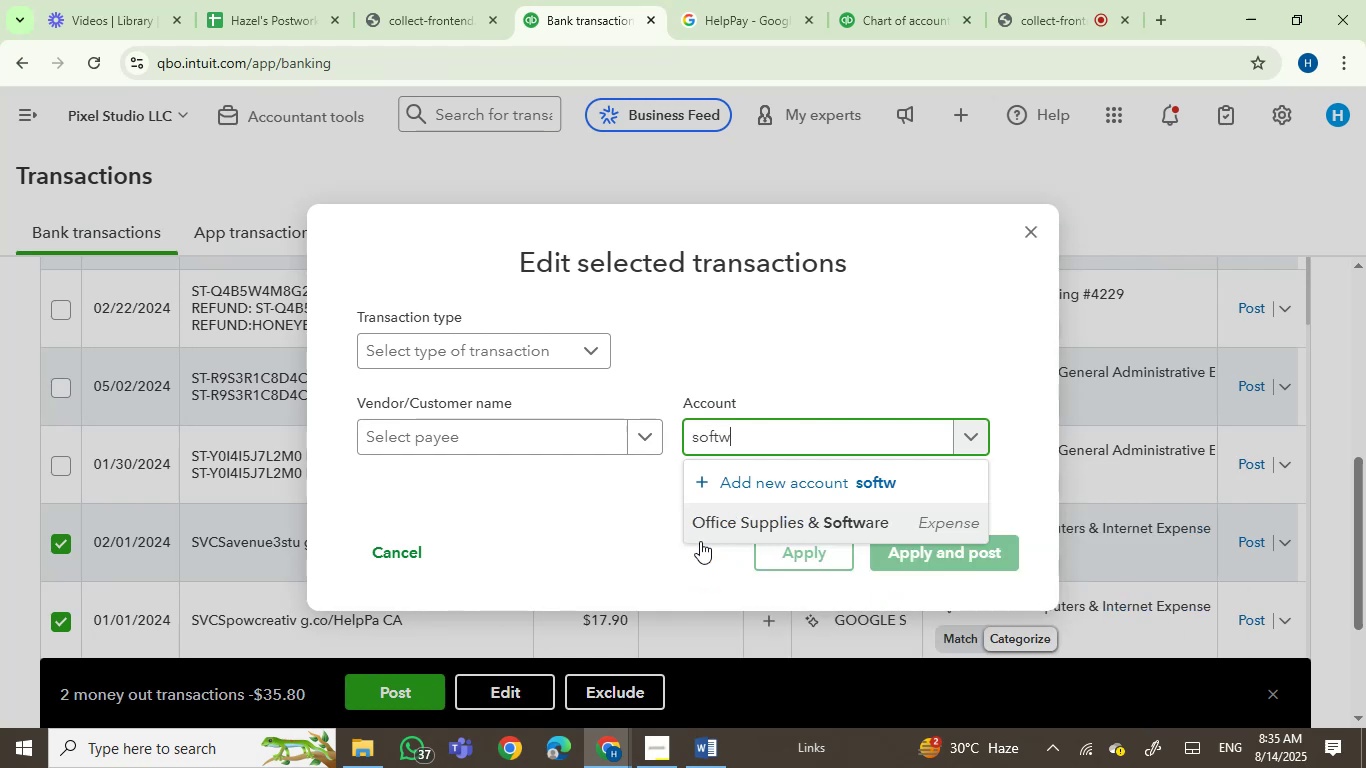 
left_click([728, 525])
 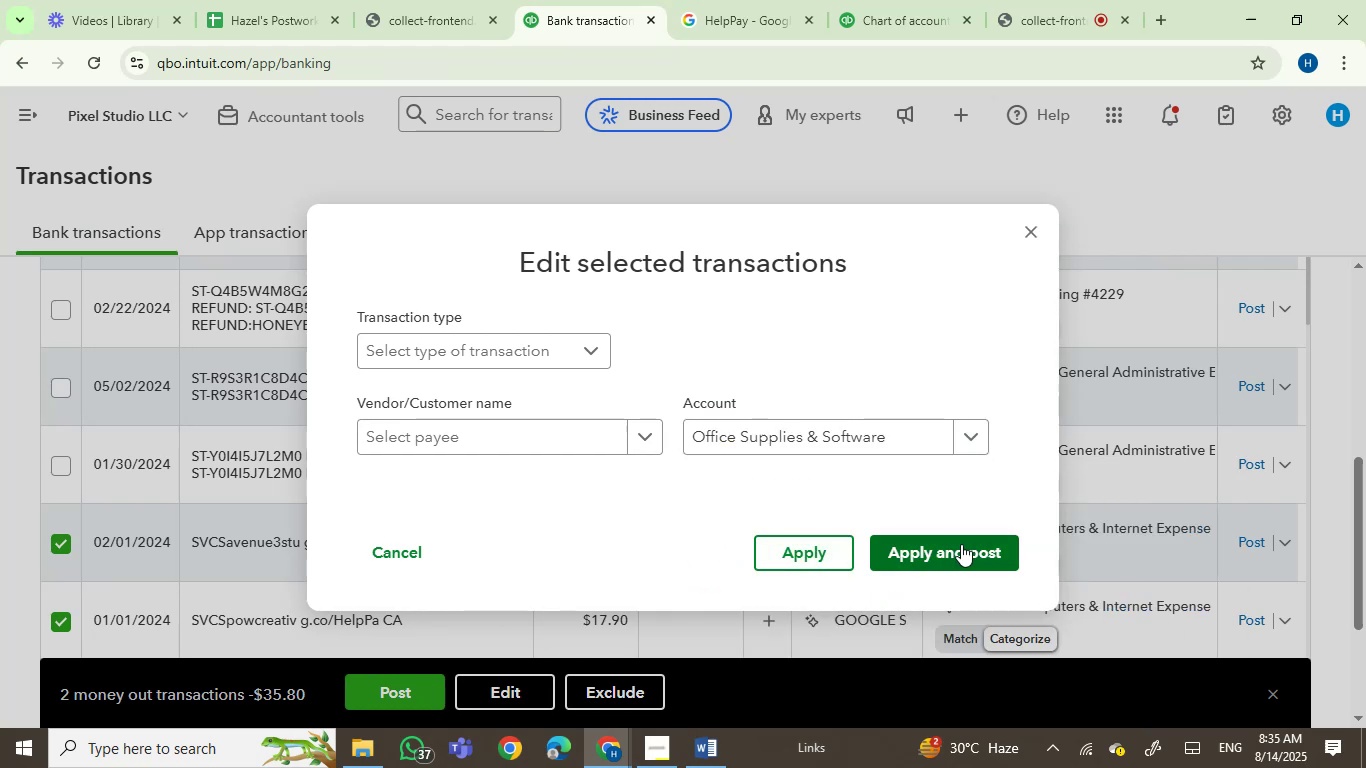 
left_click([961, 552])
 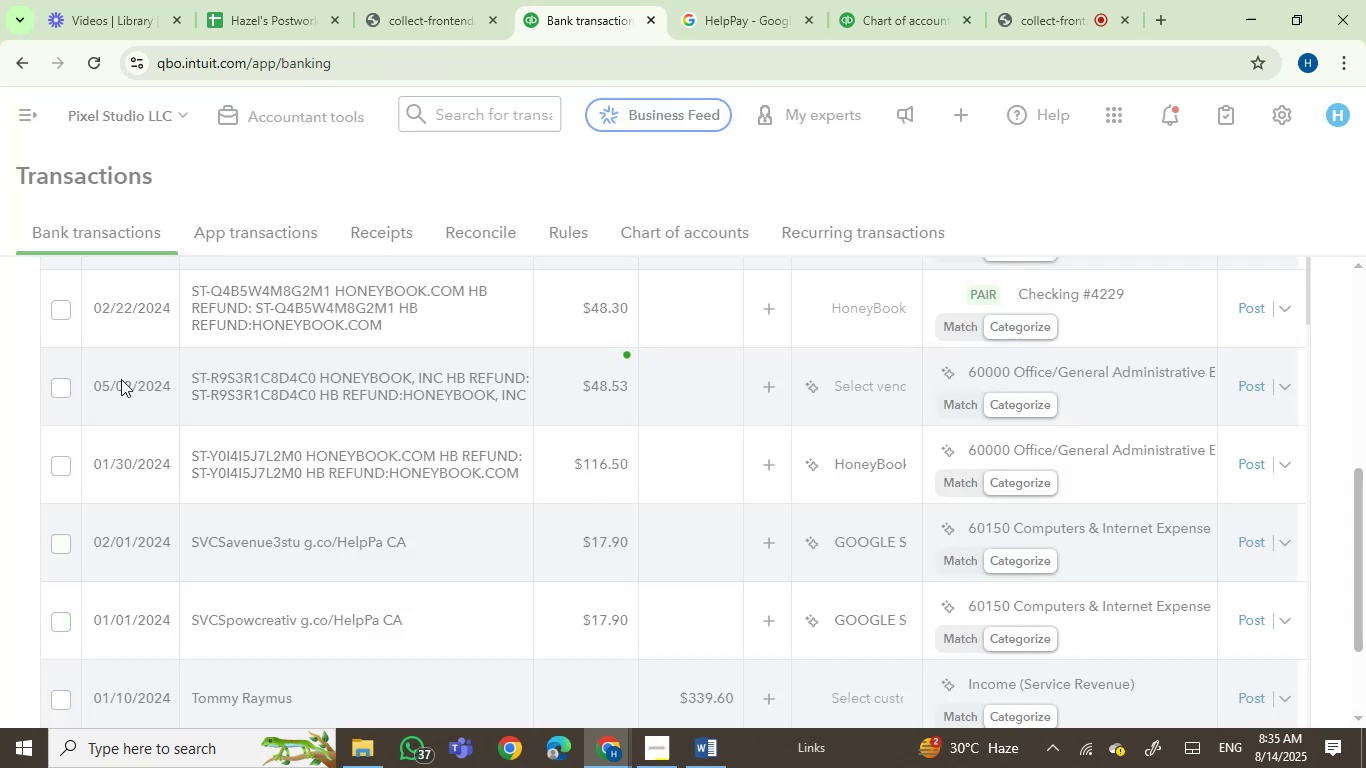 
mouse_move([223, 486])
 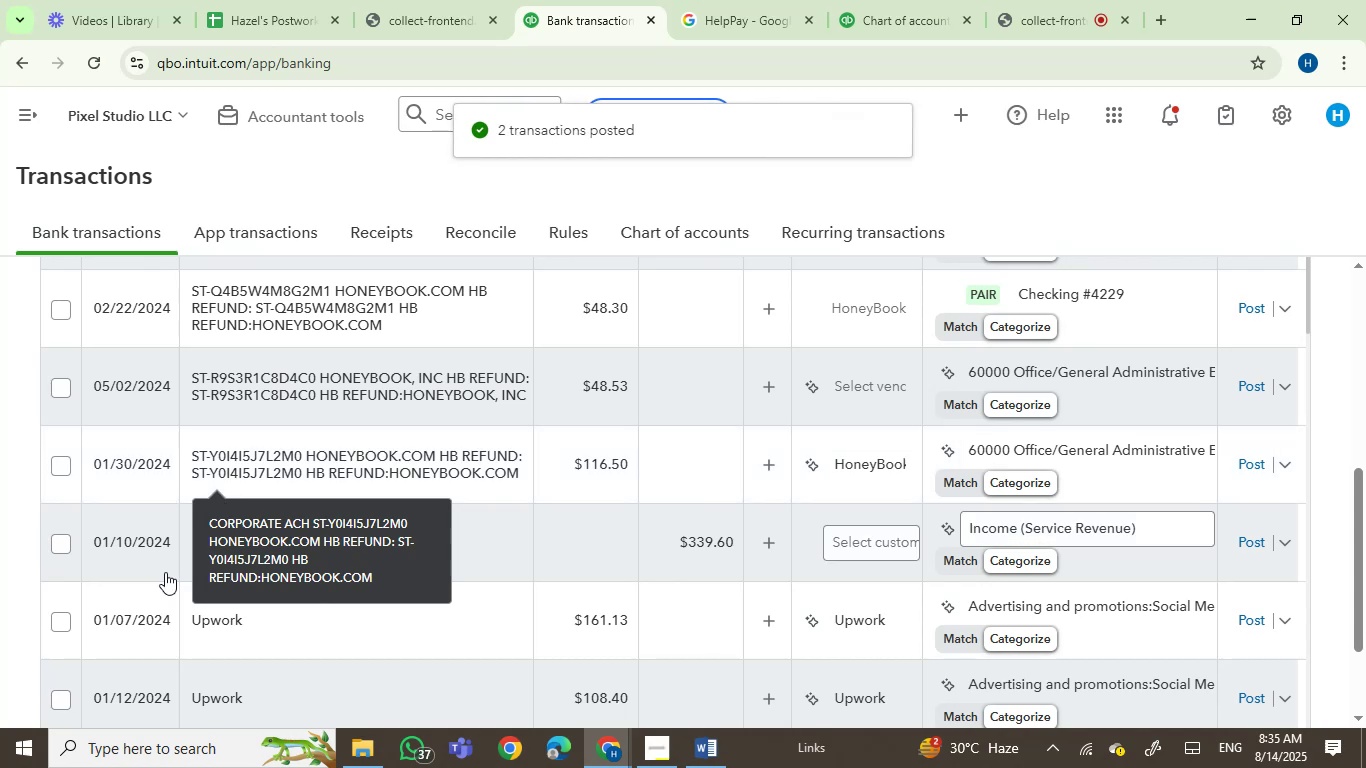 
scroll: coordinate [134, 530], scroll_direction: down, amount: 2.0
 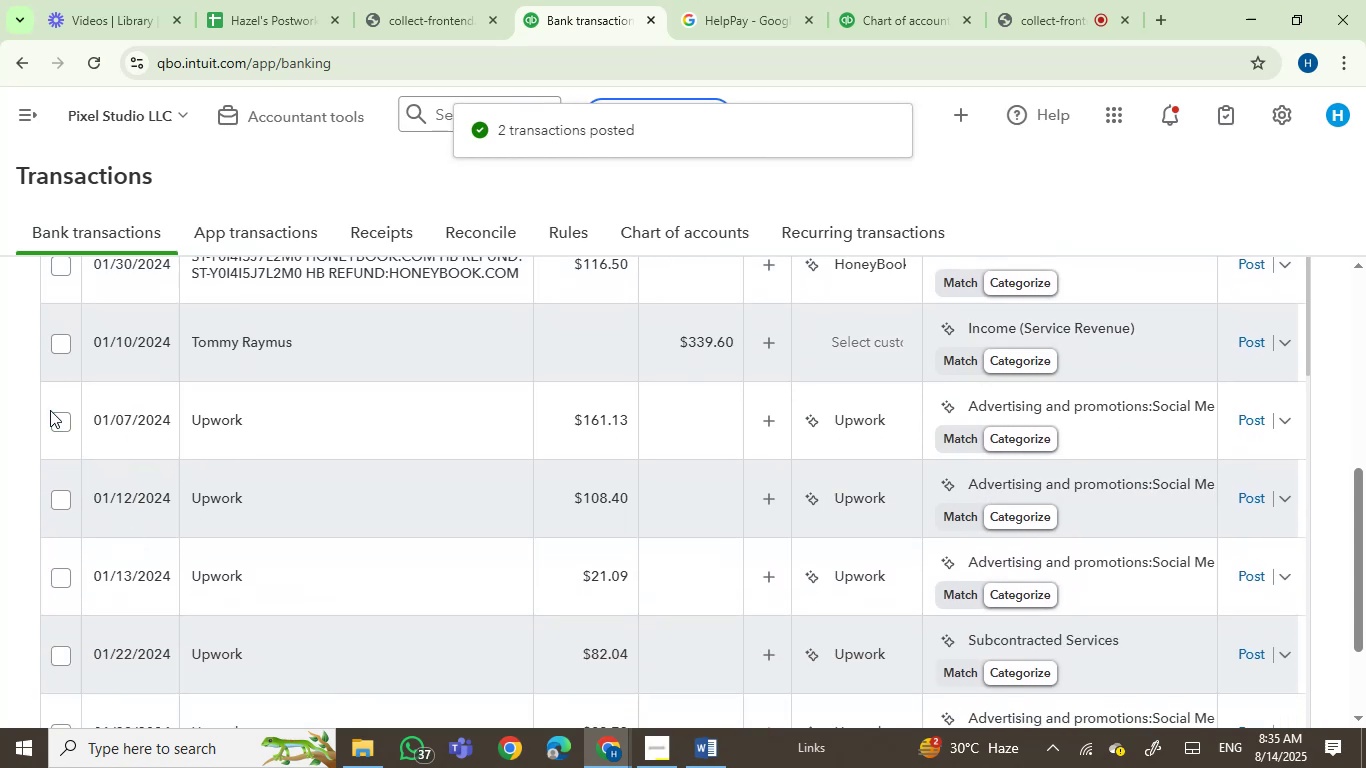 
left_click([51, 414])
 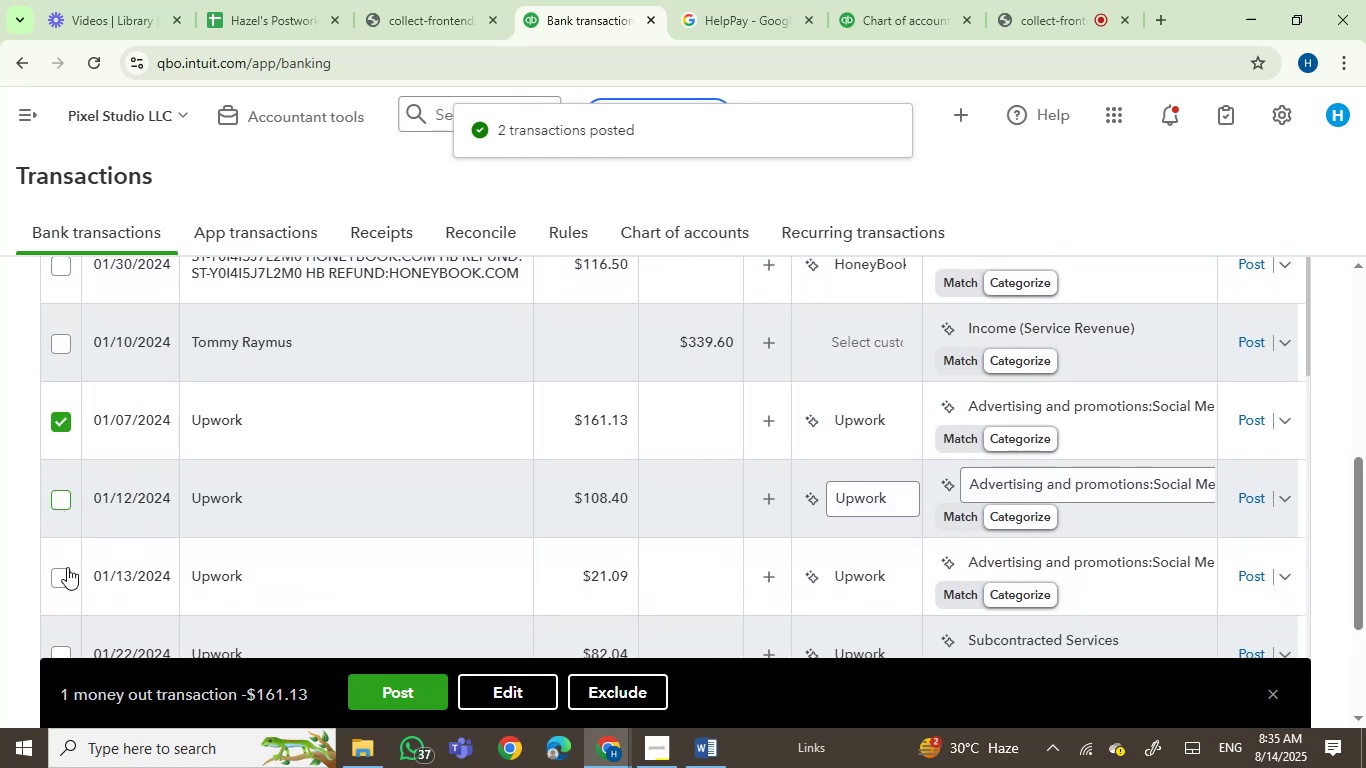 
left_click([66, 579])
 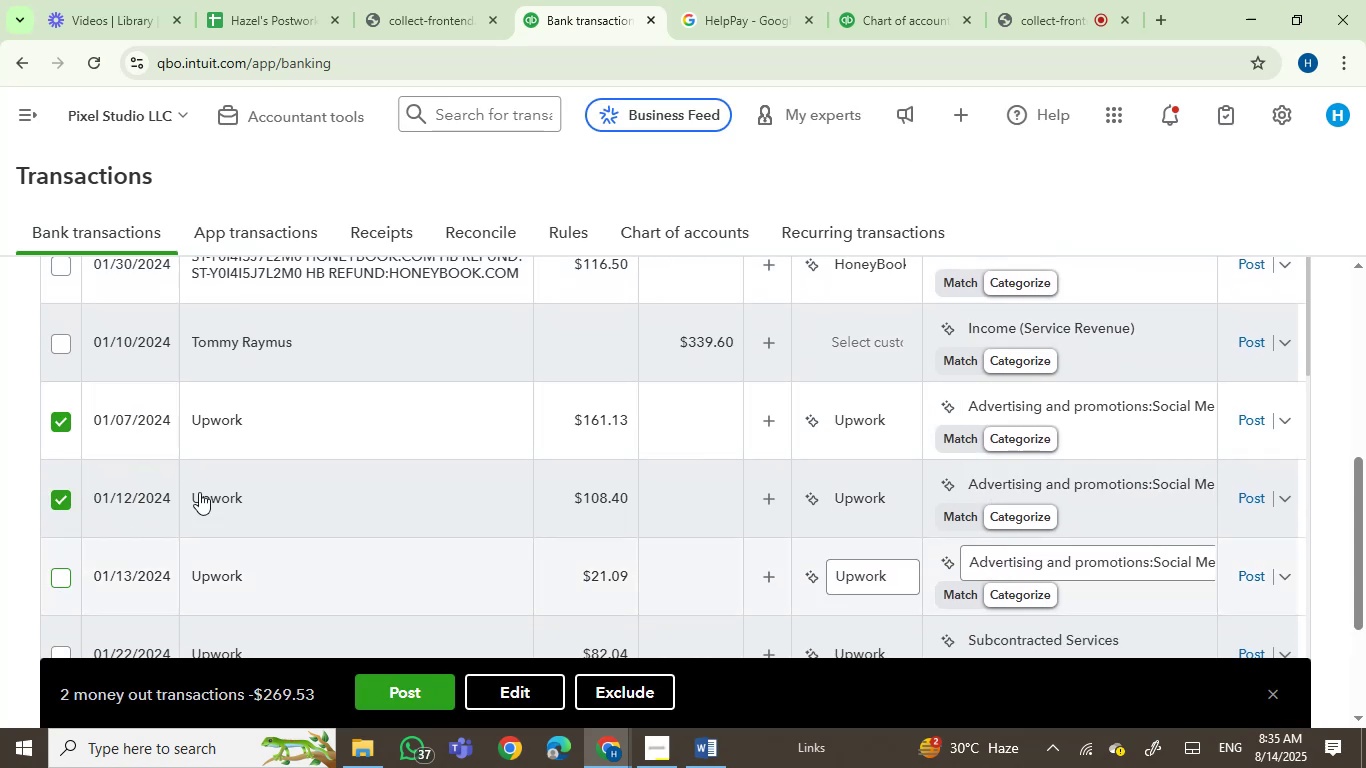 
mouse_move([197, 464])
 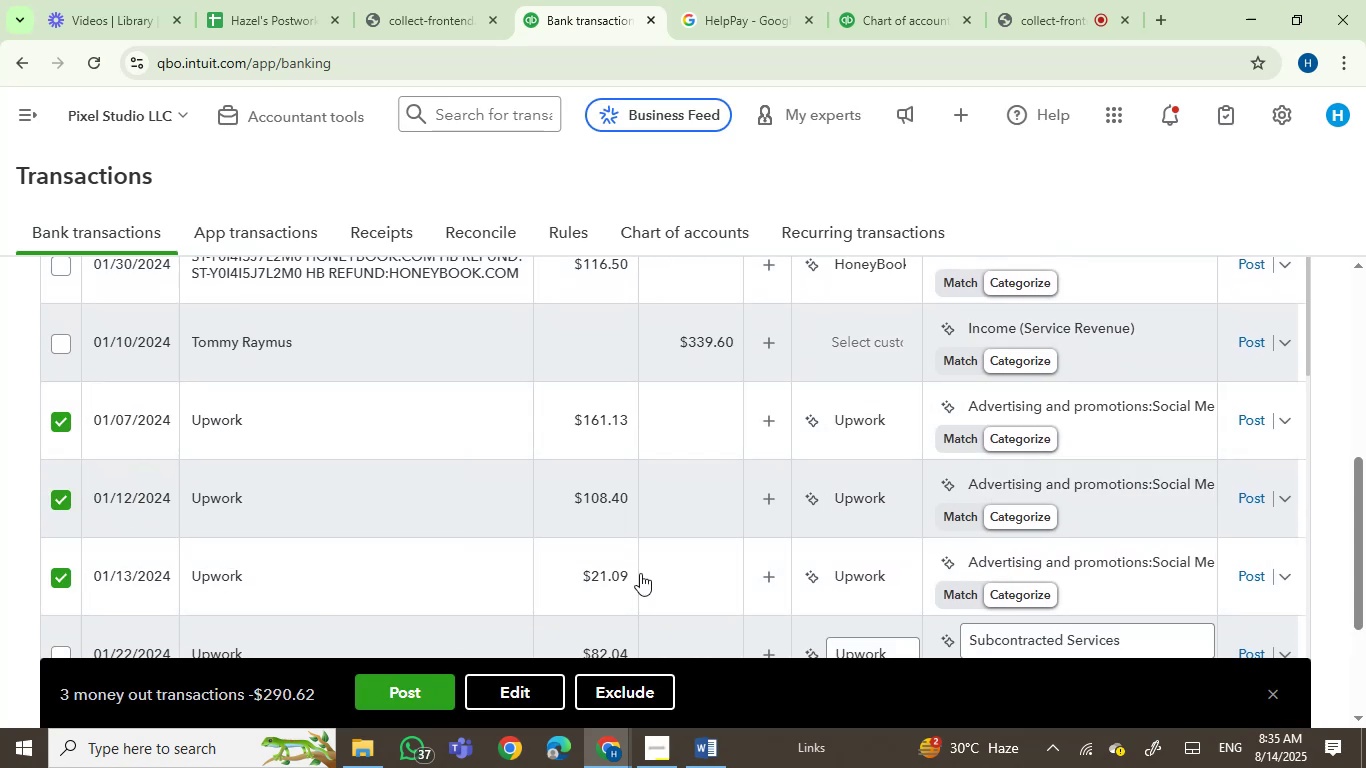 
scroll: coordinate [648, 540], scroll_direction: down, amount: 2.0
 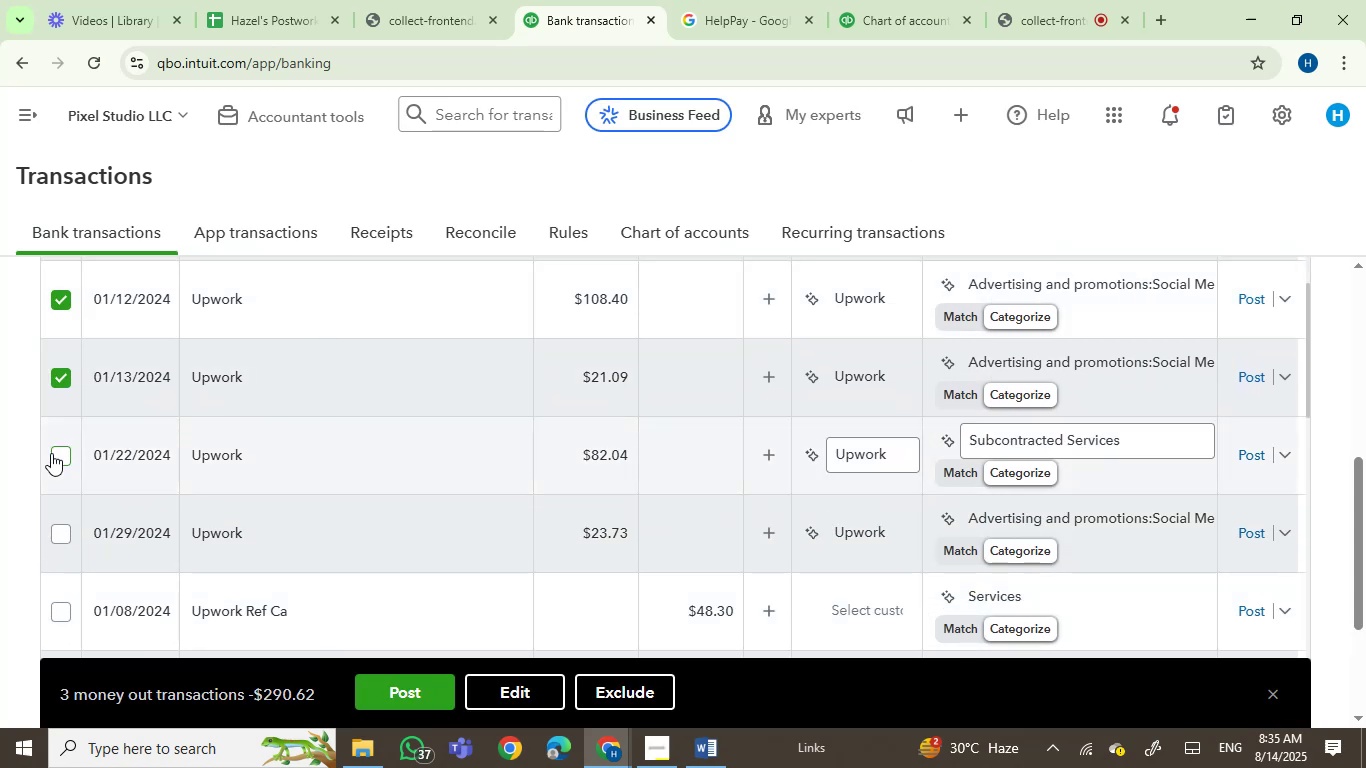 
left_click([57, 453])
 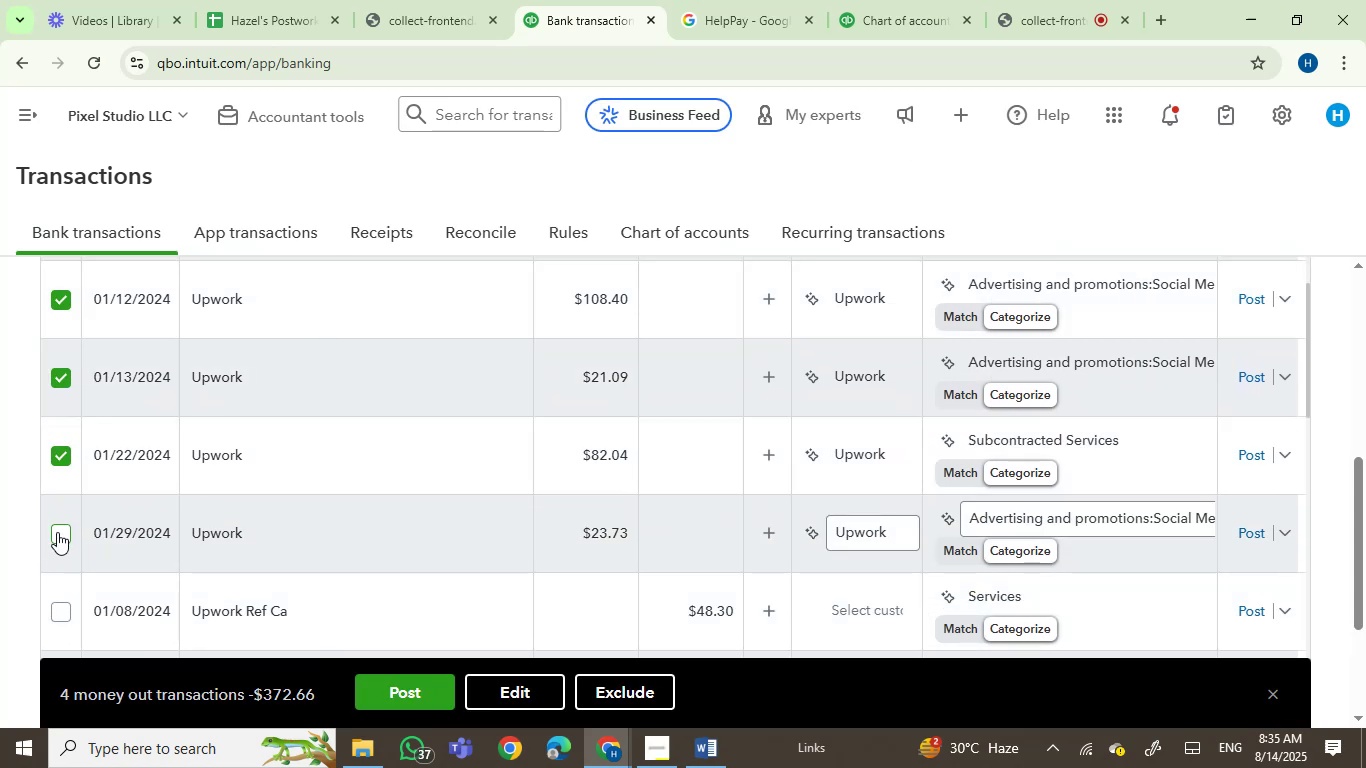 
scroll: coordinate [411, 513], scroll_direction: down, amount: 2.0
 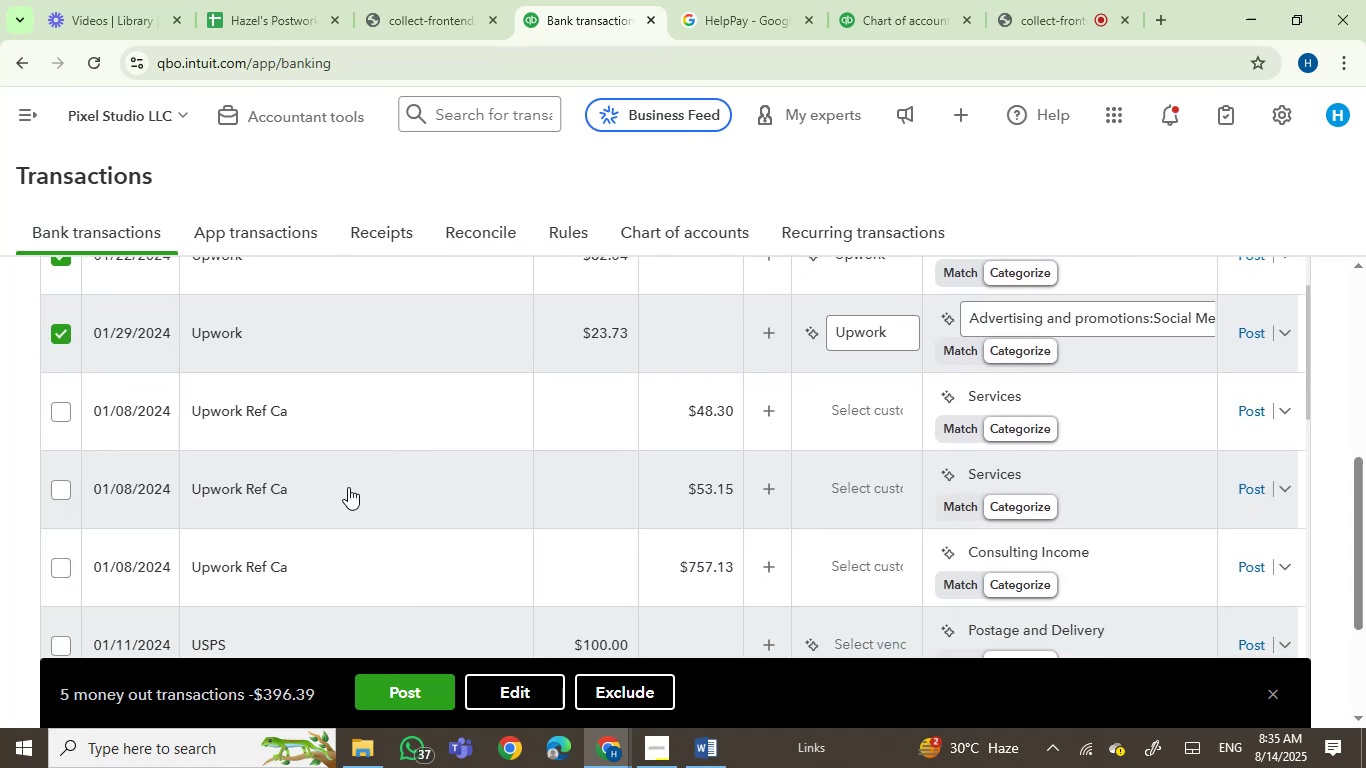 
mouse_move([220, 409])
 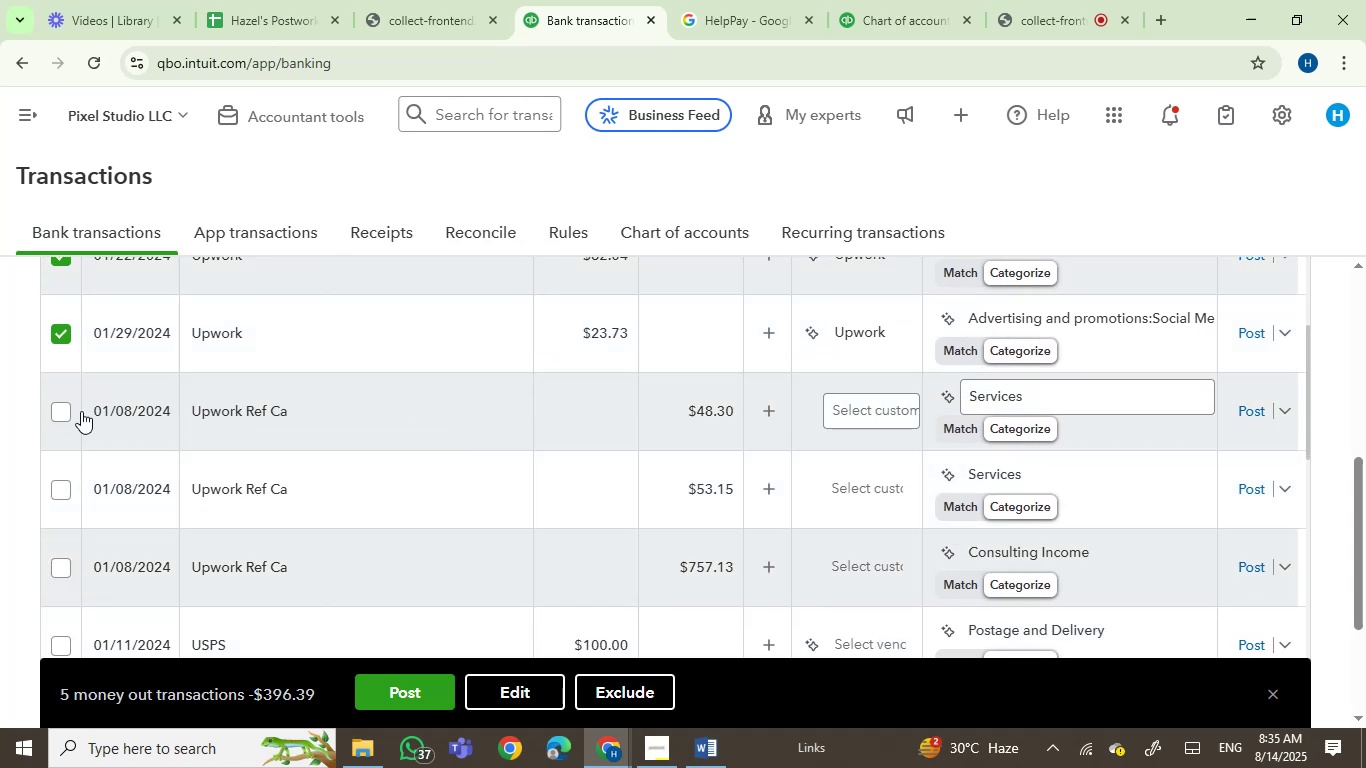 
left_click([68, 411])
 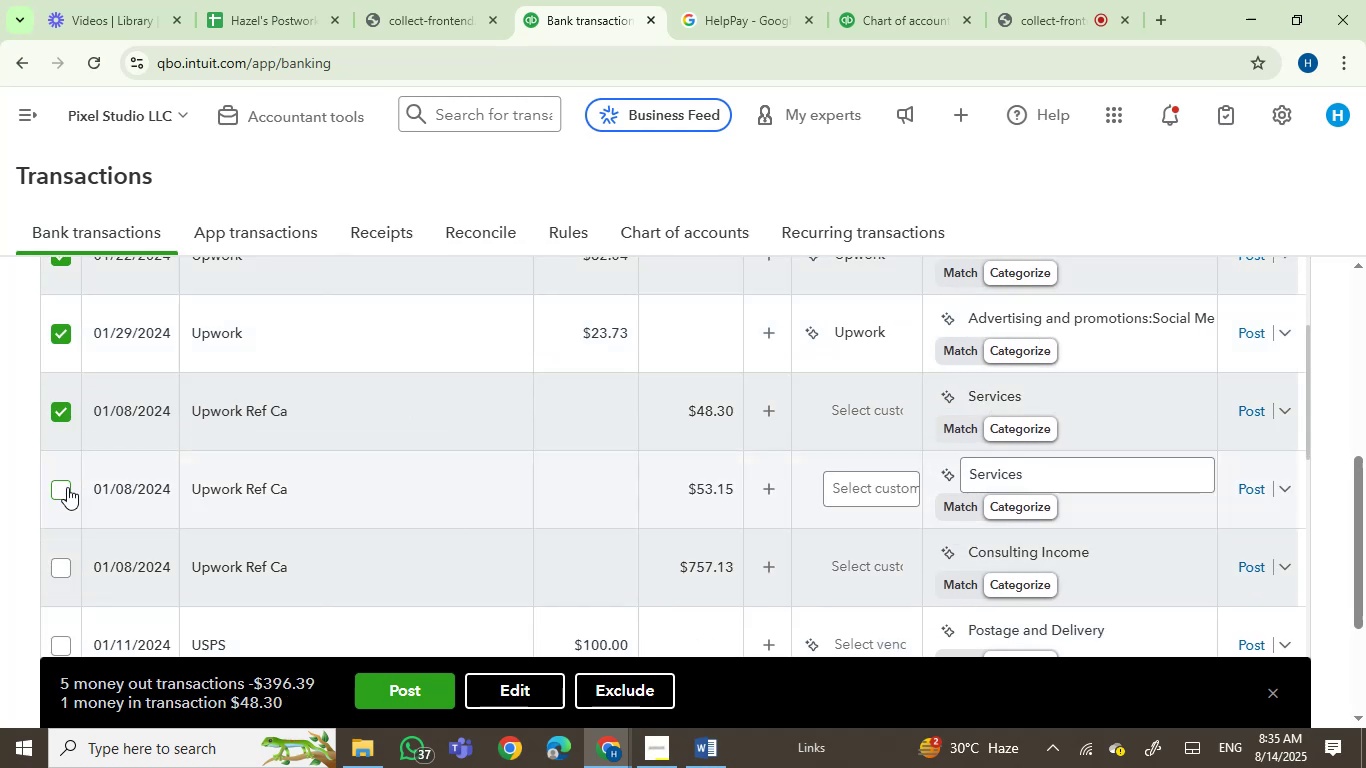 
left_click([65, 489])
 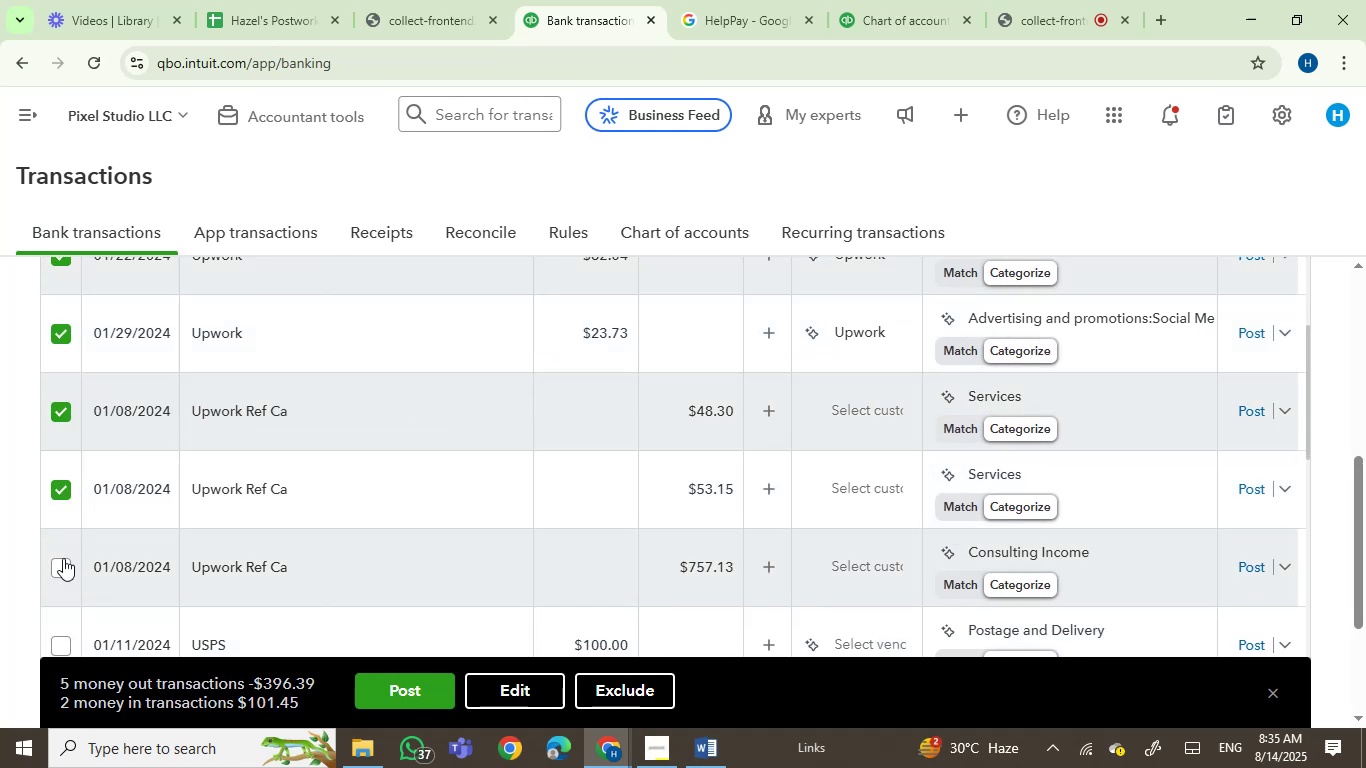 
left_click([61, 567])
 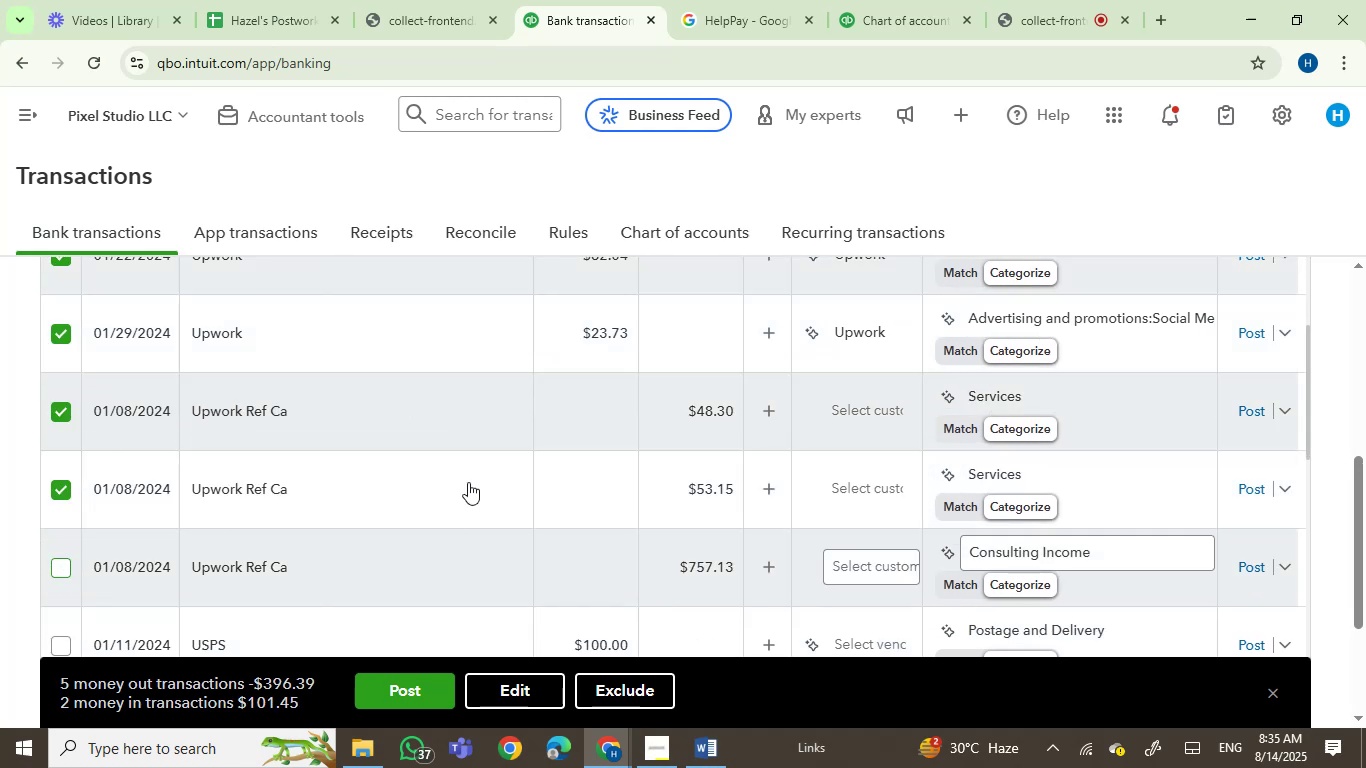 
scroll: coordinate [490, 482], scroll_direction: down, amount: 1.0
 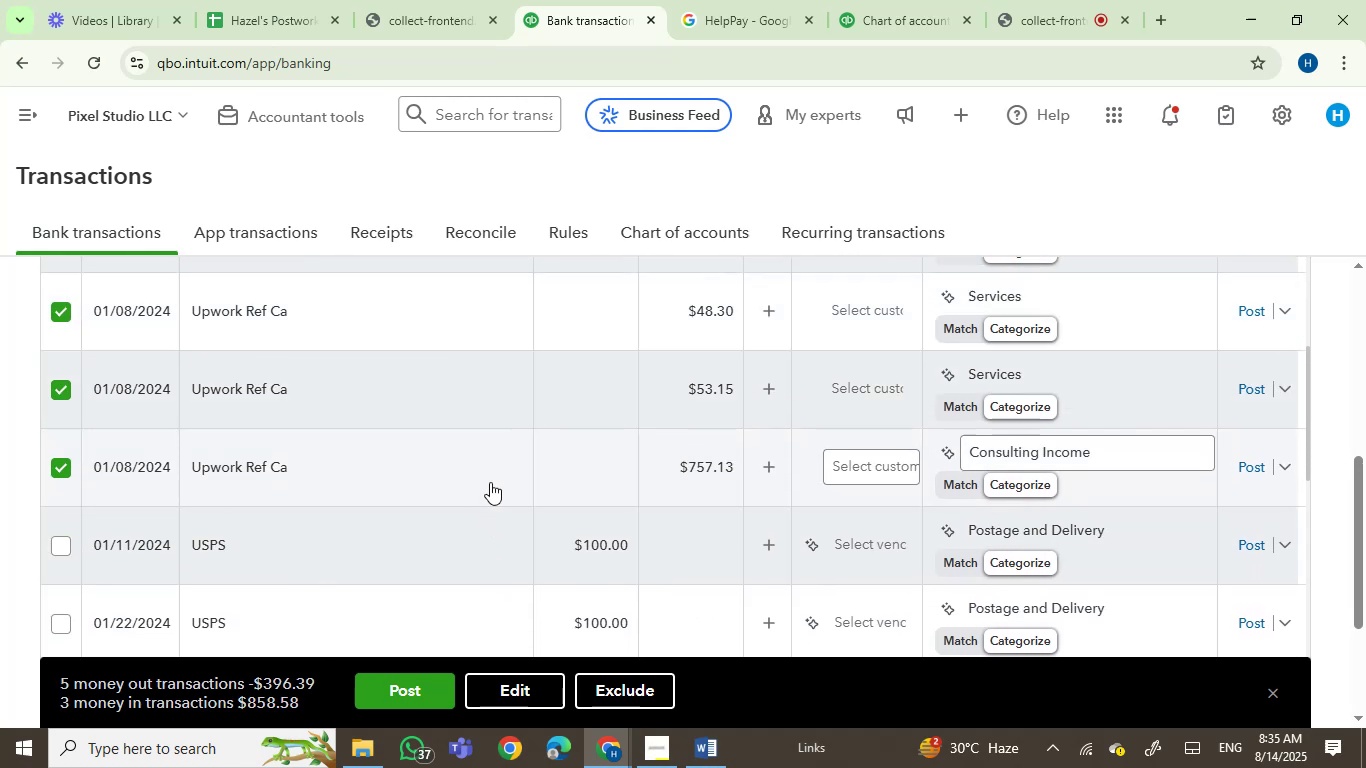 
scroll: coordinate [490, 482], scroll_direction: up, amount: 3.0
 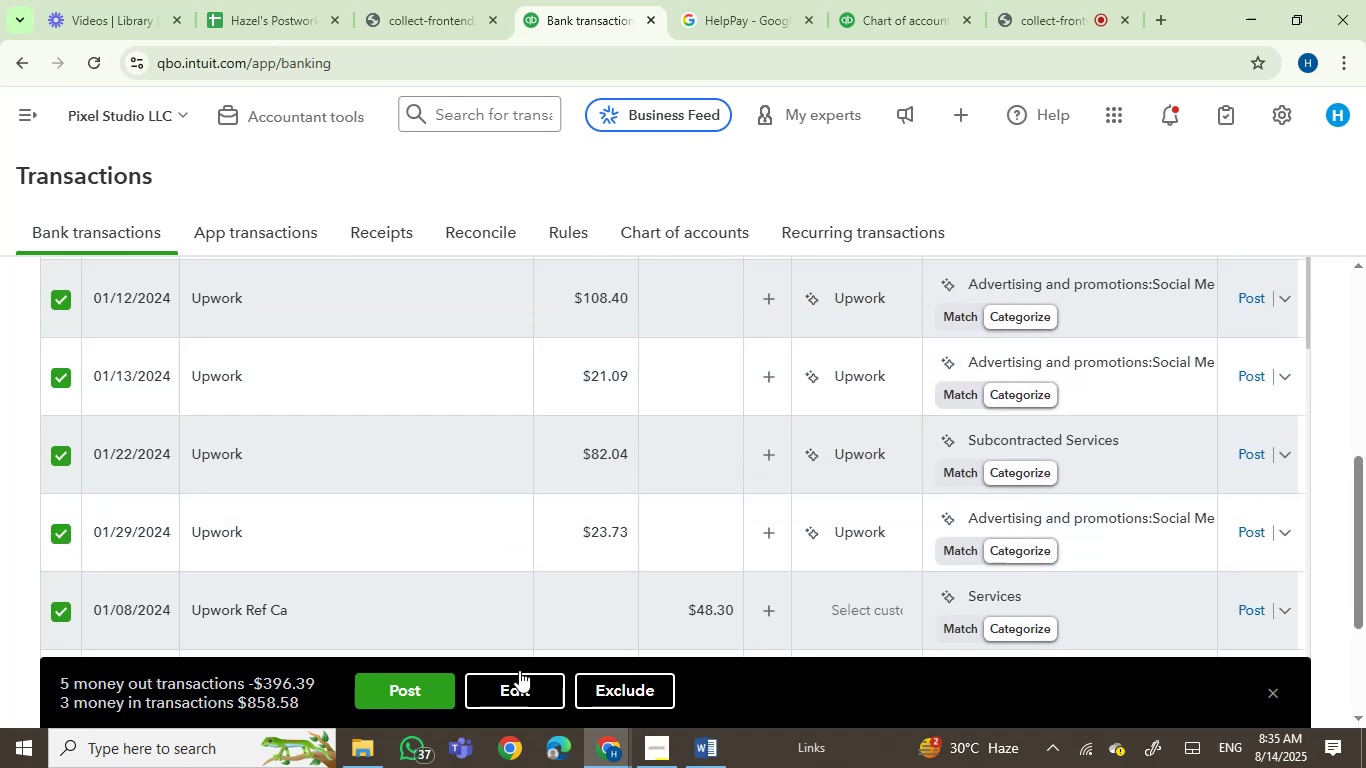 
left_click([513, 694])
 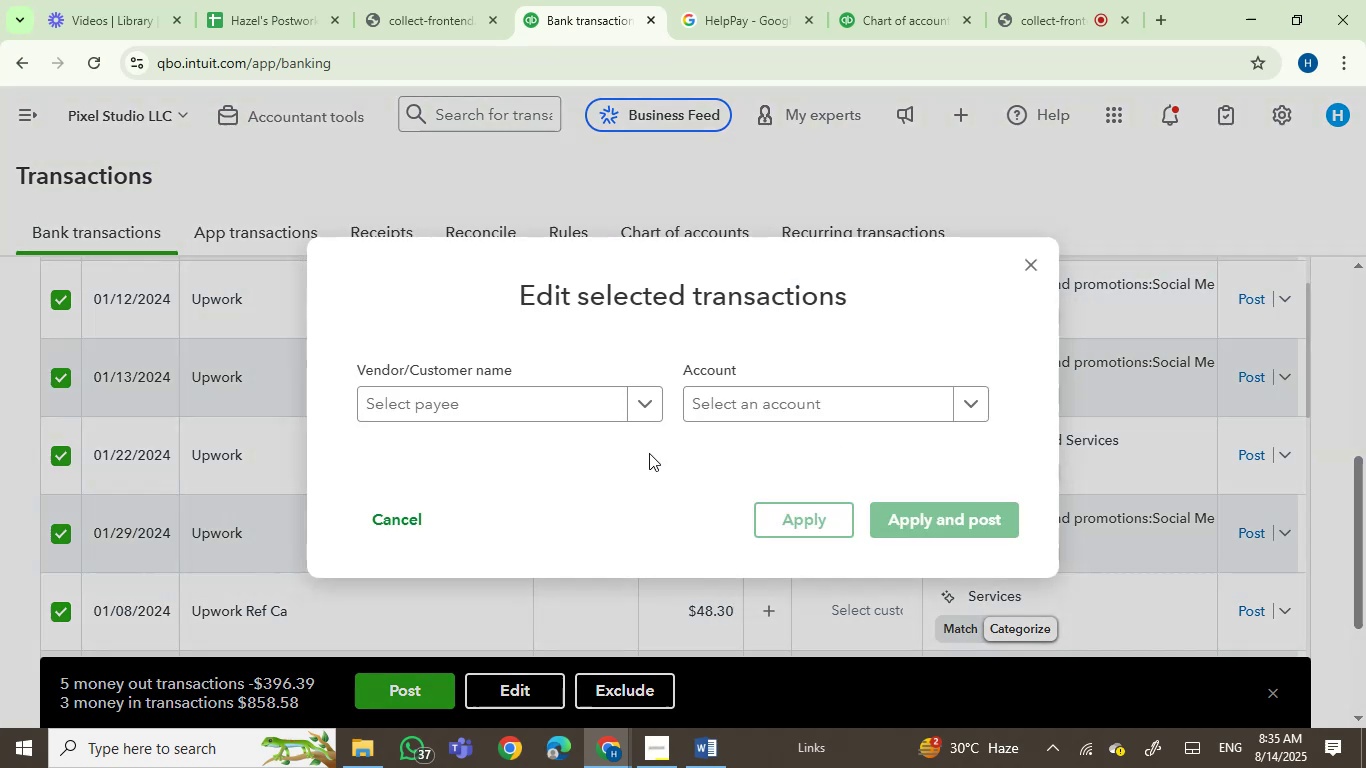 
left_click([724, 399])
 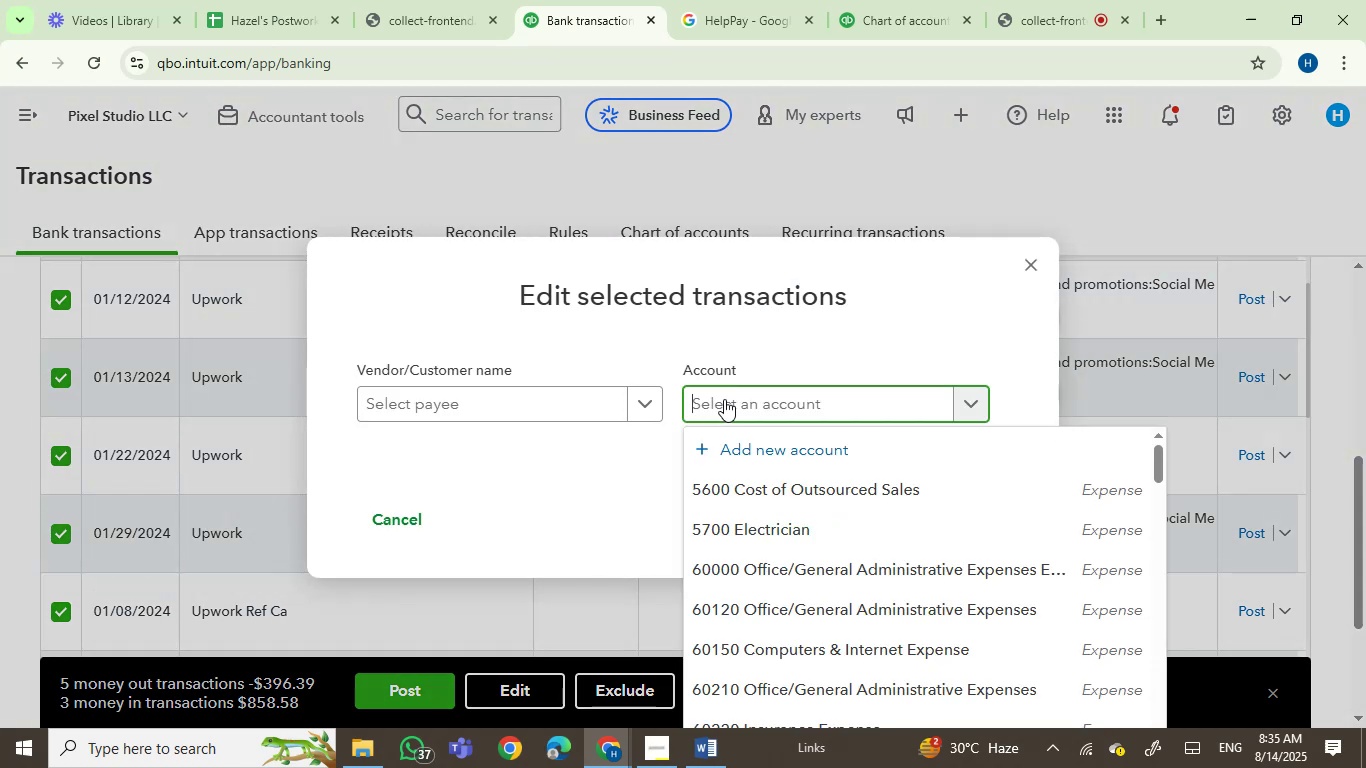 
type(profe)
 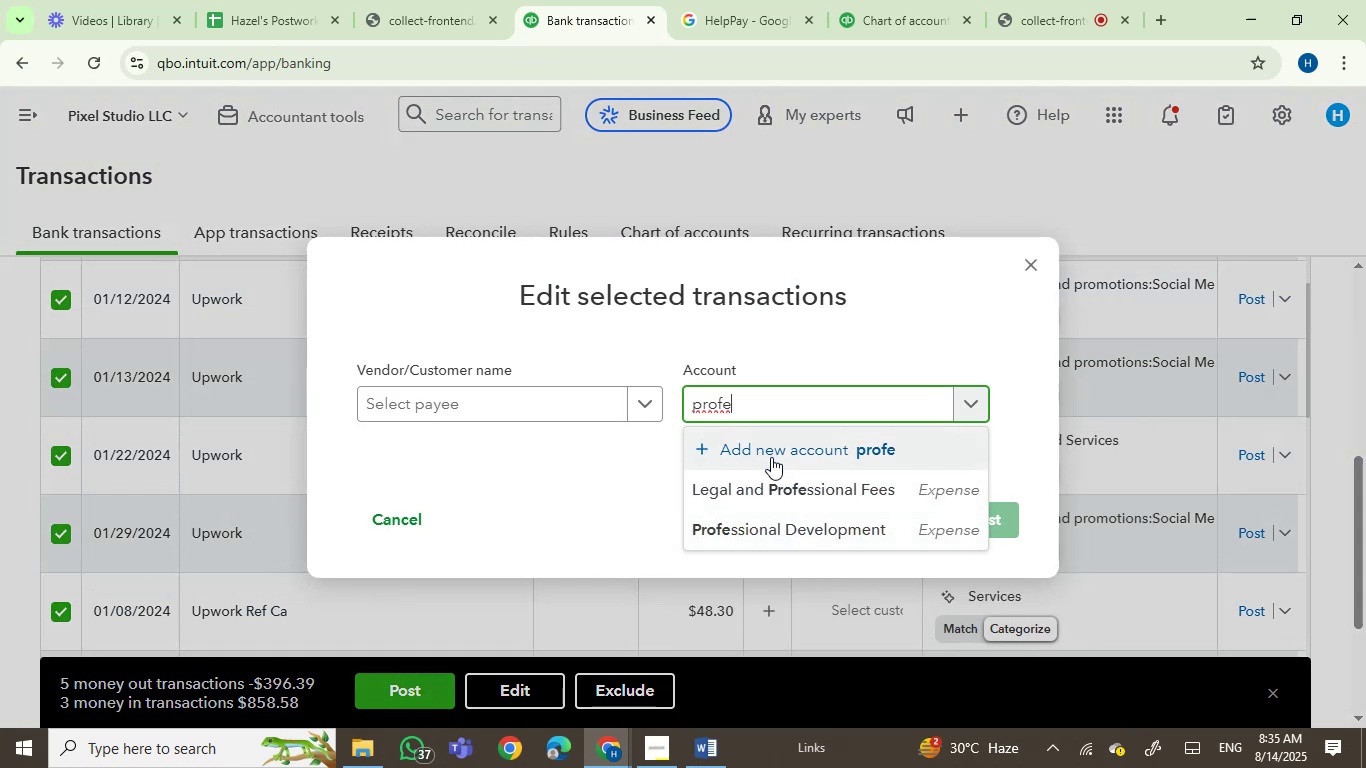 
left_click([982, 528])
 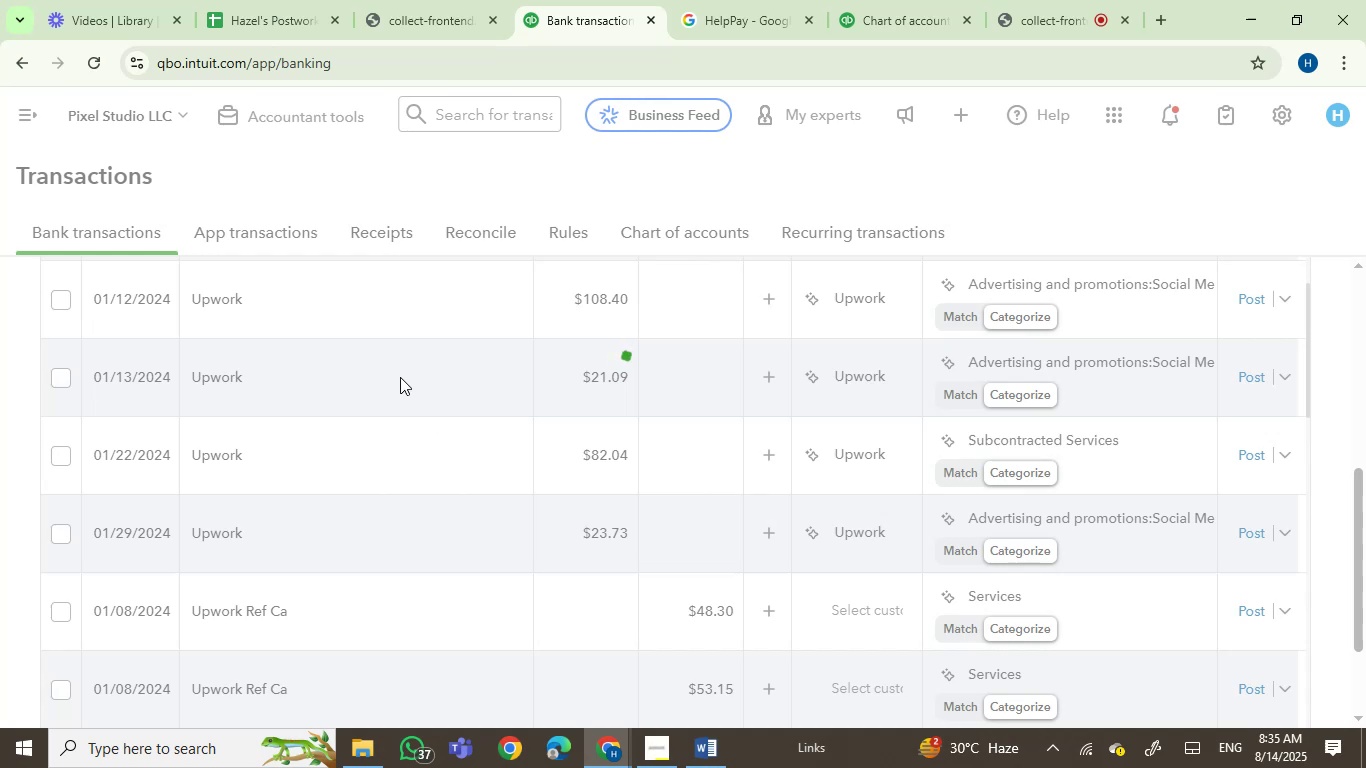 
wait(5.1)
 